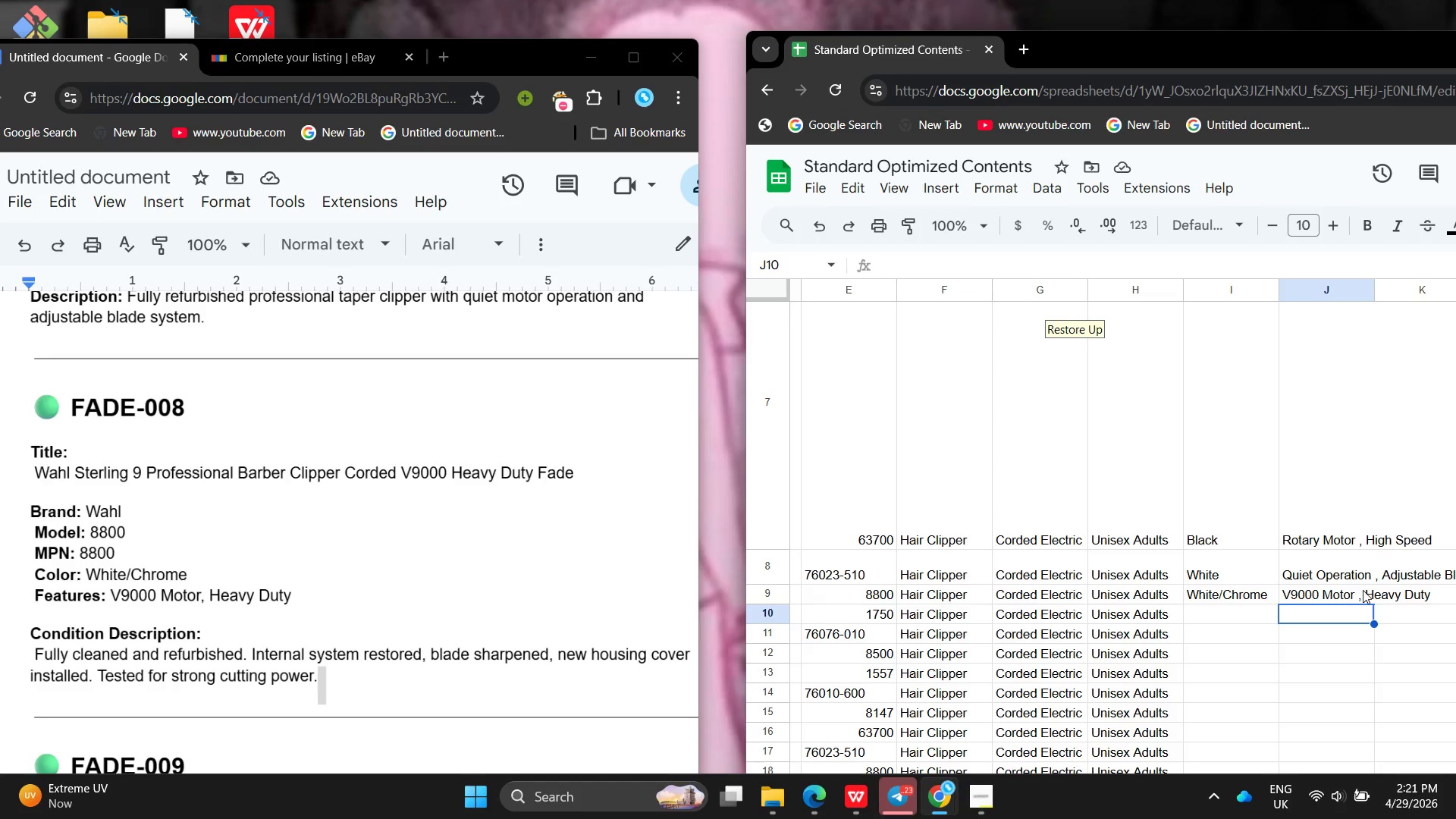 
wait(64.05)
 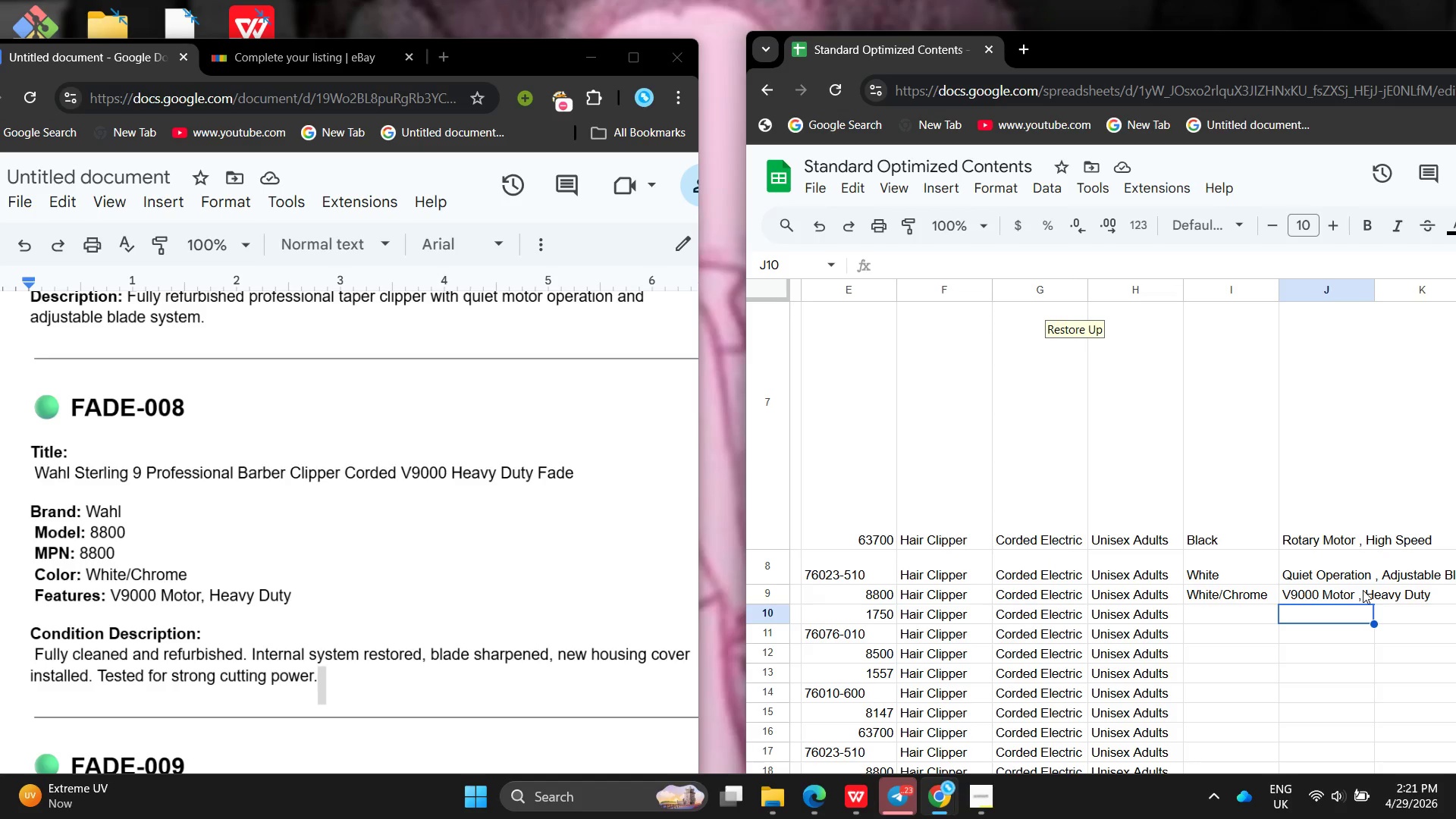 
left_click([1078, 545])
 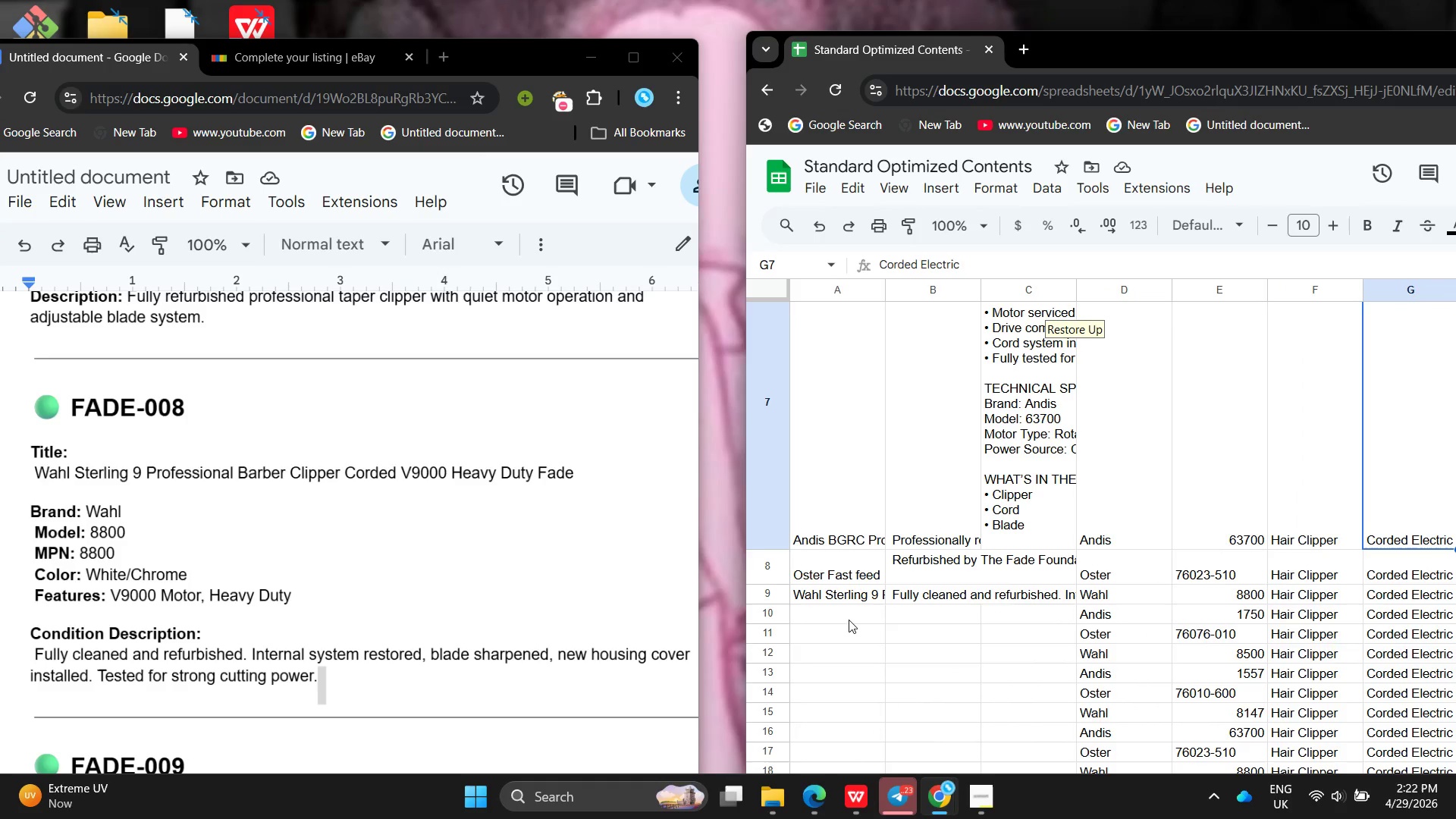 
double_click([844, 620])
 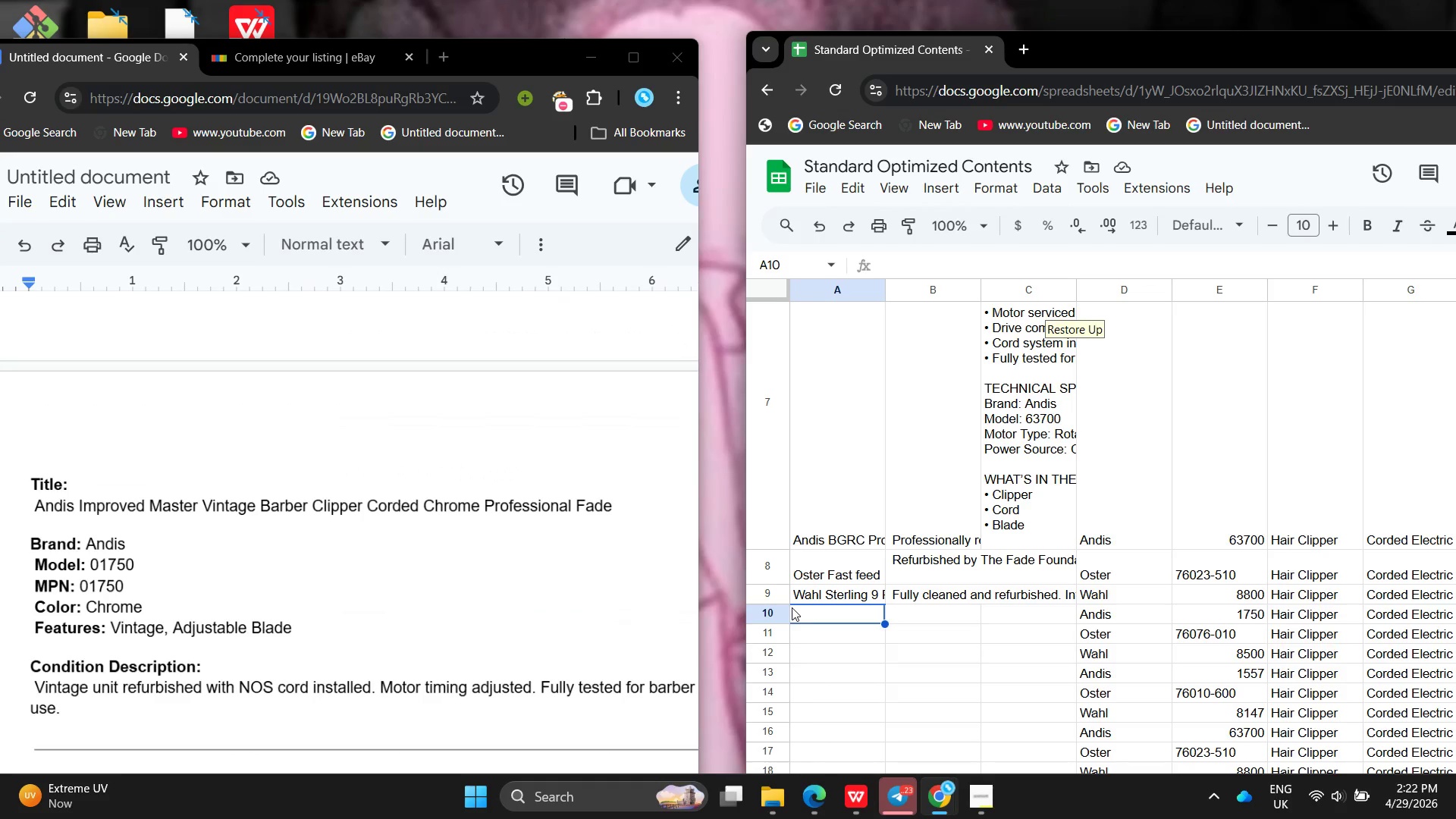 
left_click([828, 615])
 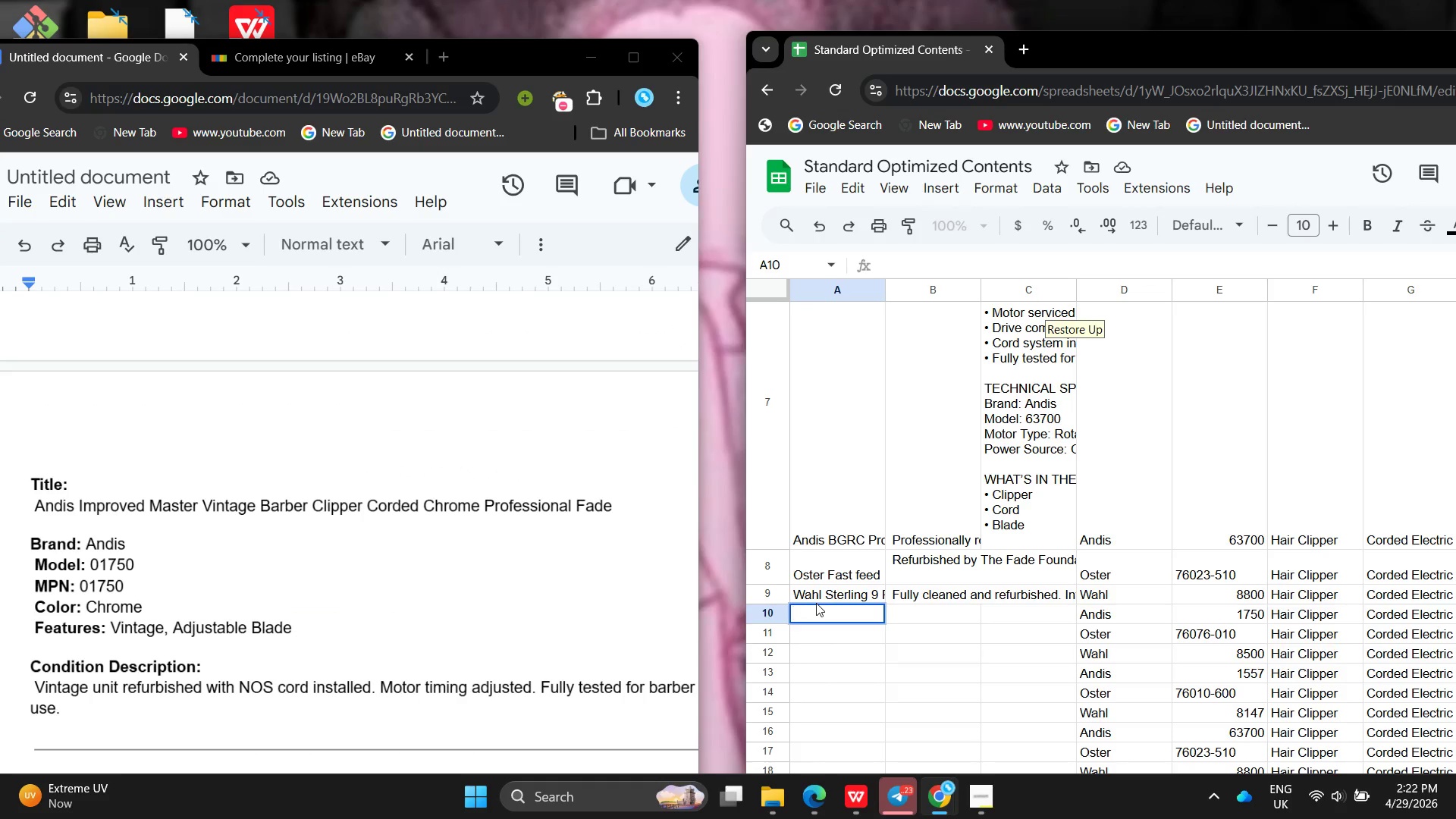 
type(Andis Imrp)
key(Backspace)
type(oved Master Vintage Barber Clipper Corded Chrome Professional Fade )
 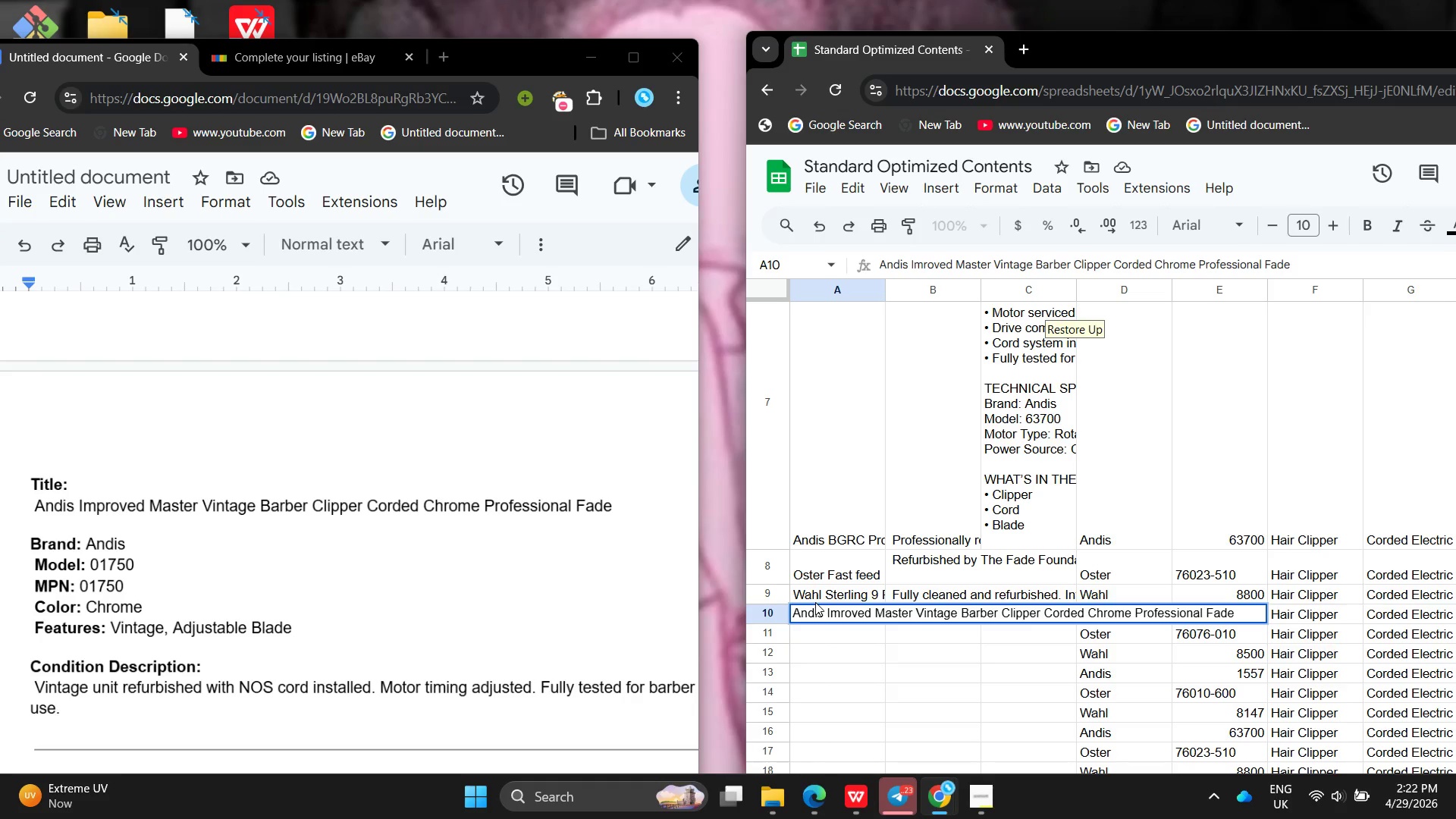 
double_click([821, 611])
 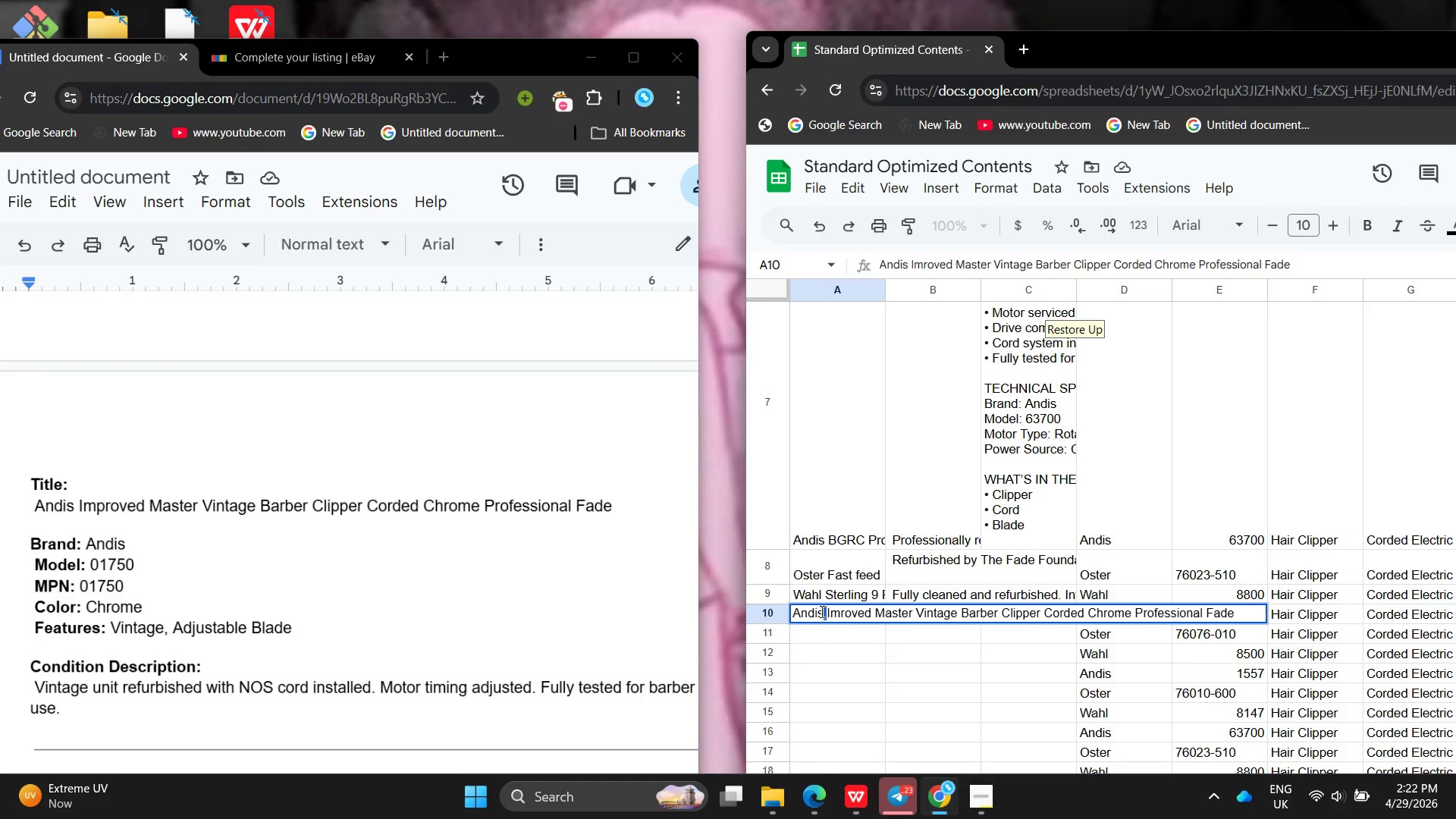 
key(Control+A)
 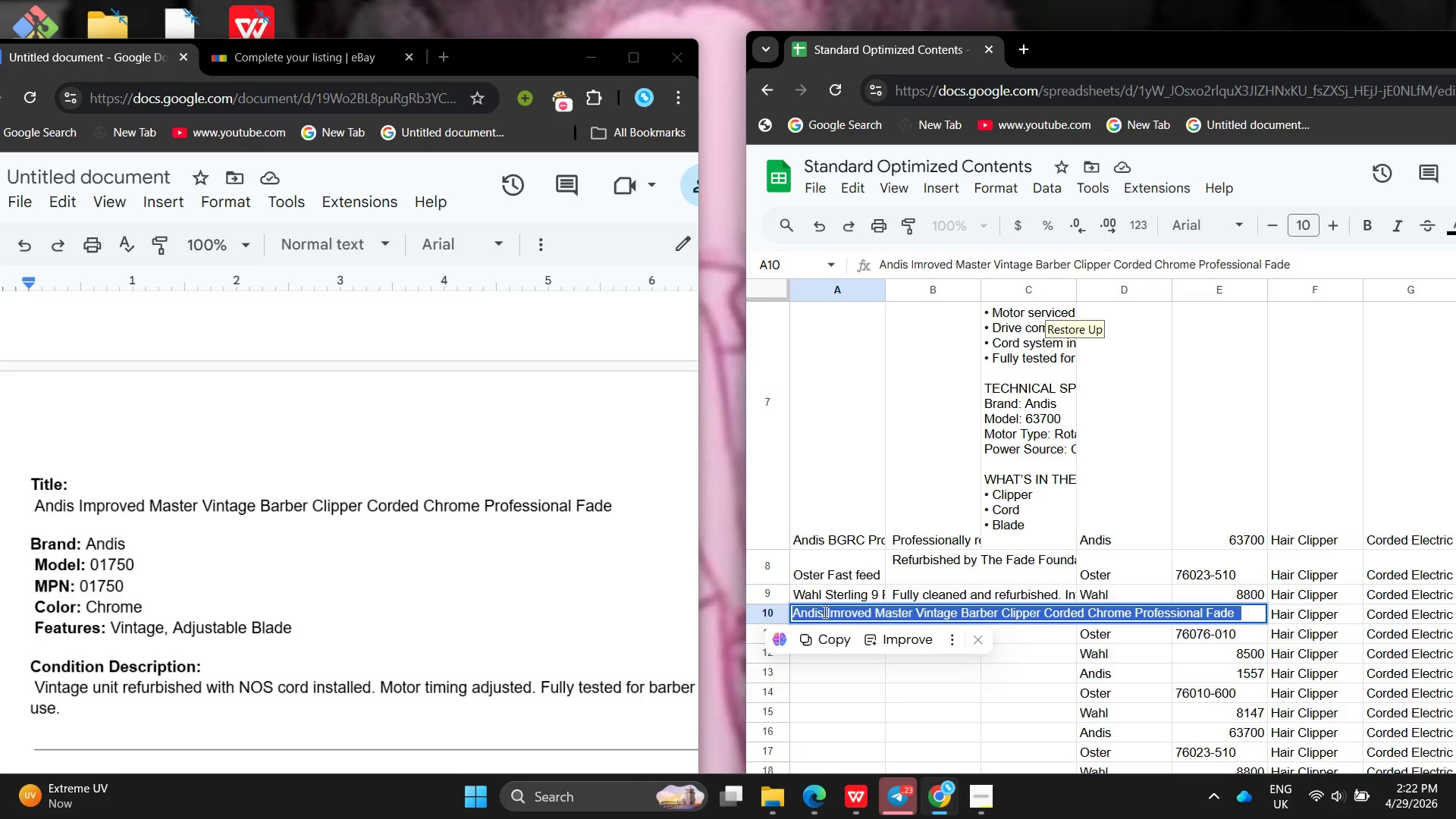 
left_click([859, 613])
 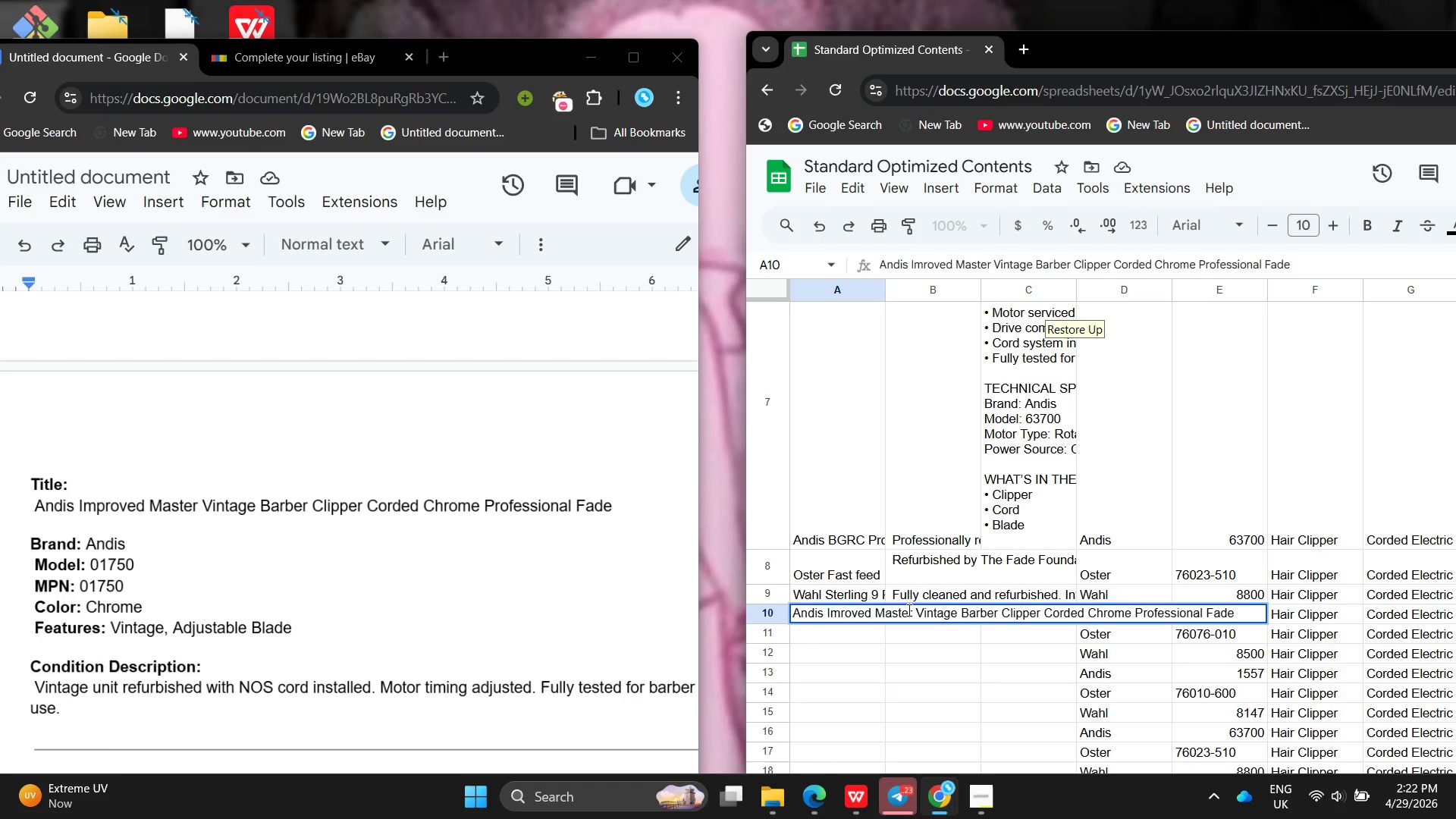 
left_click([990, 613])
 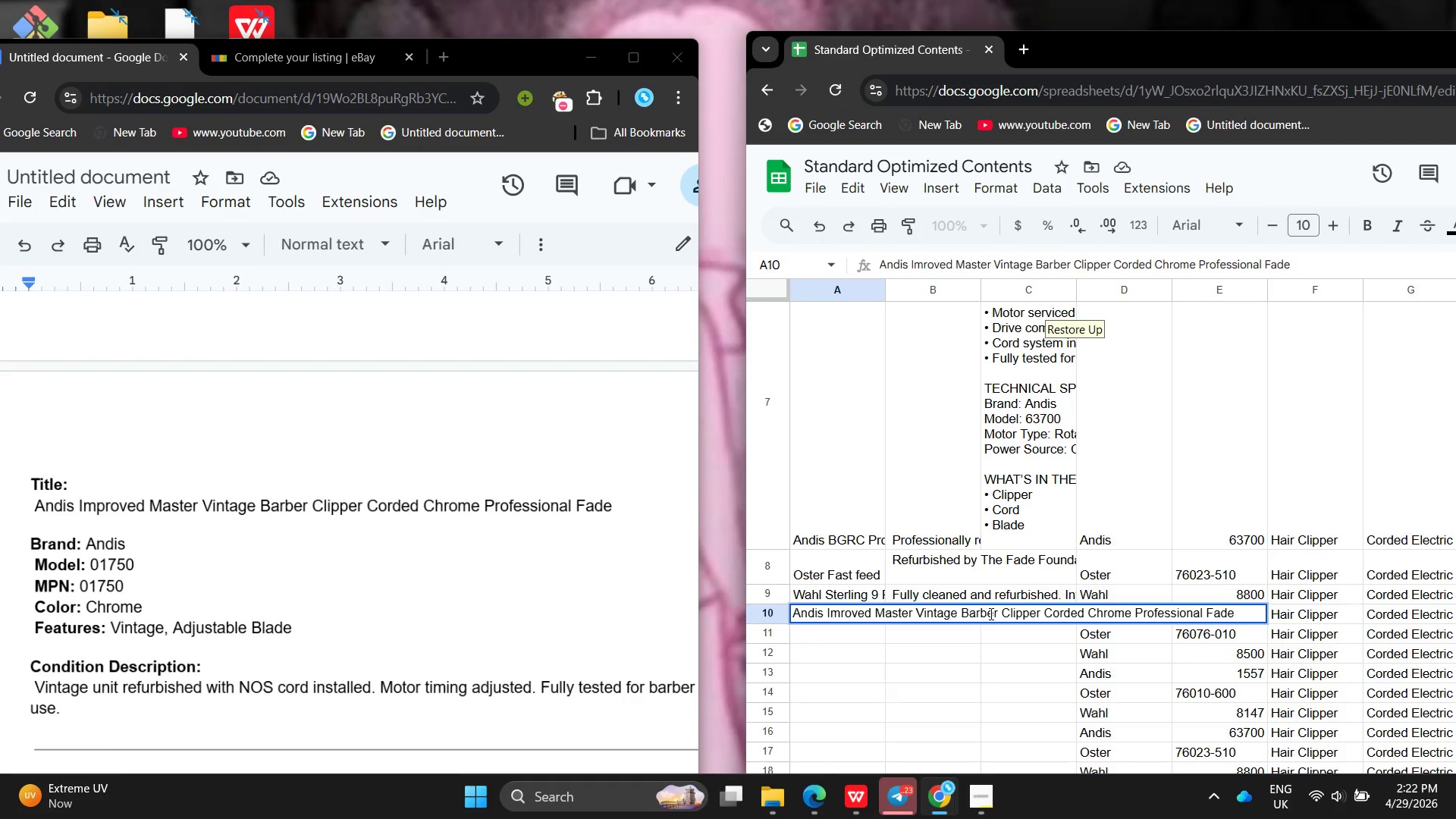 
key(Control+A)
 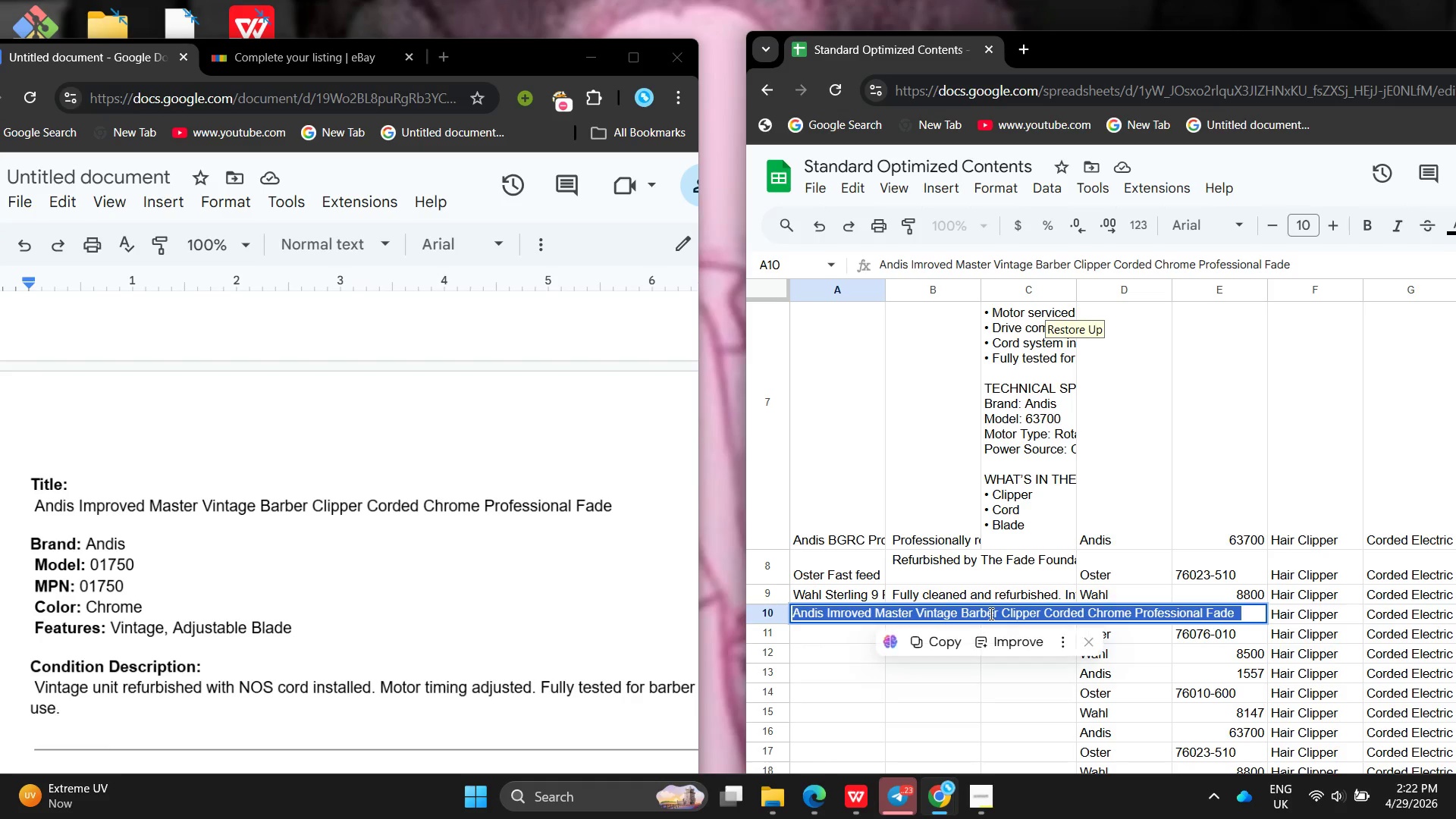 
key(Control+ControlLeft)
 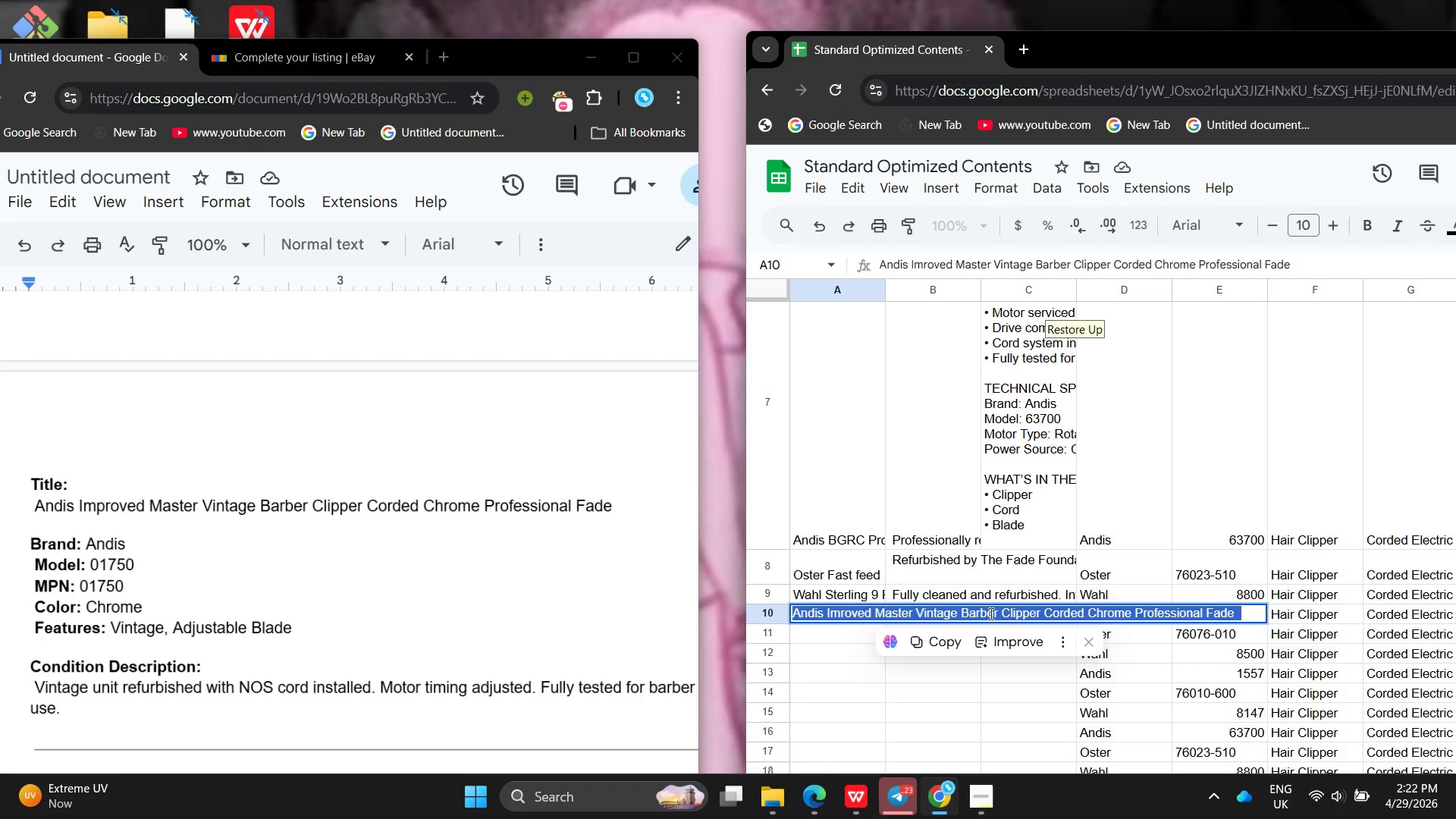 
key(Control+C)
 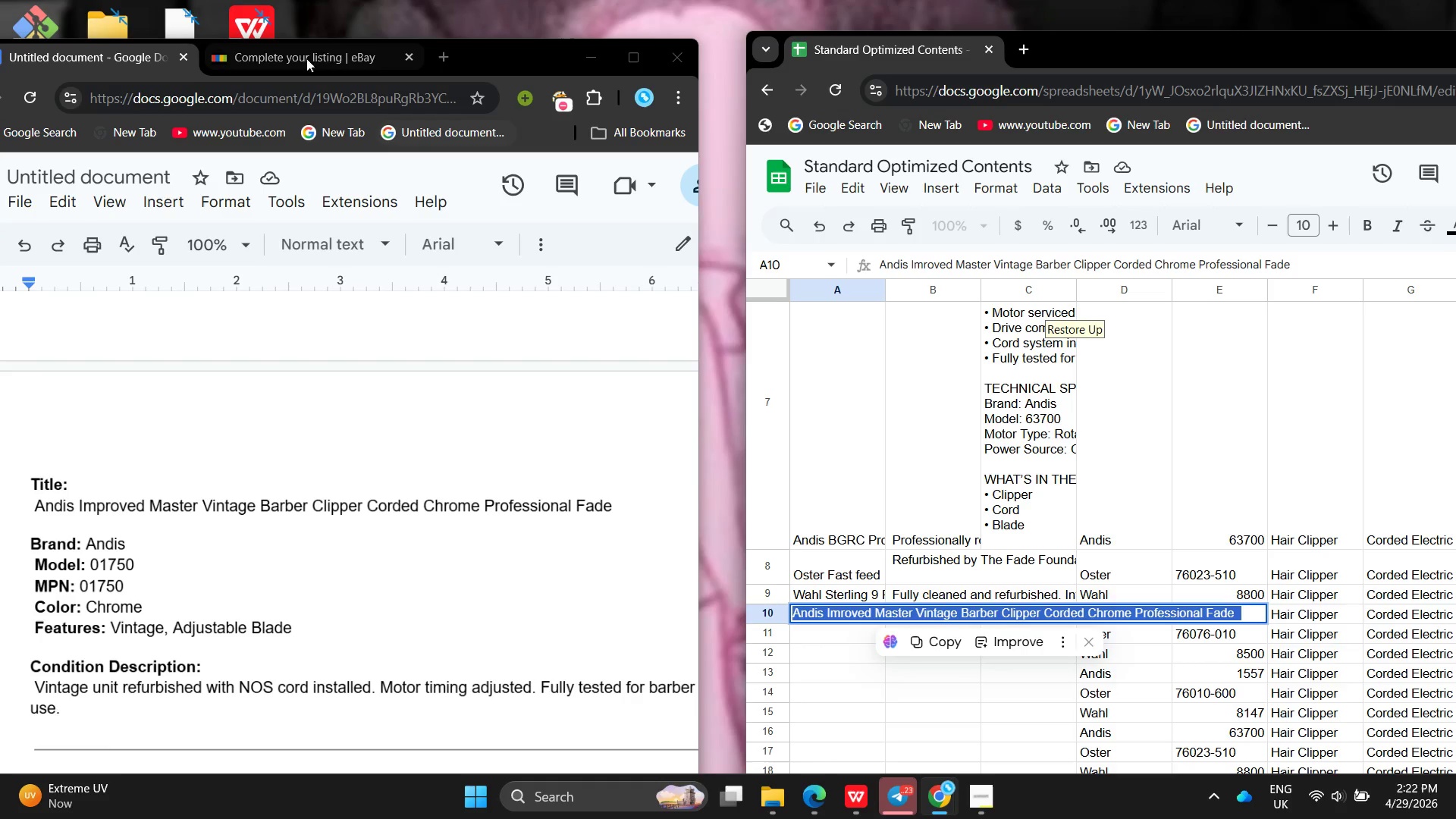 
left_click([298, 47])
 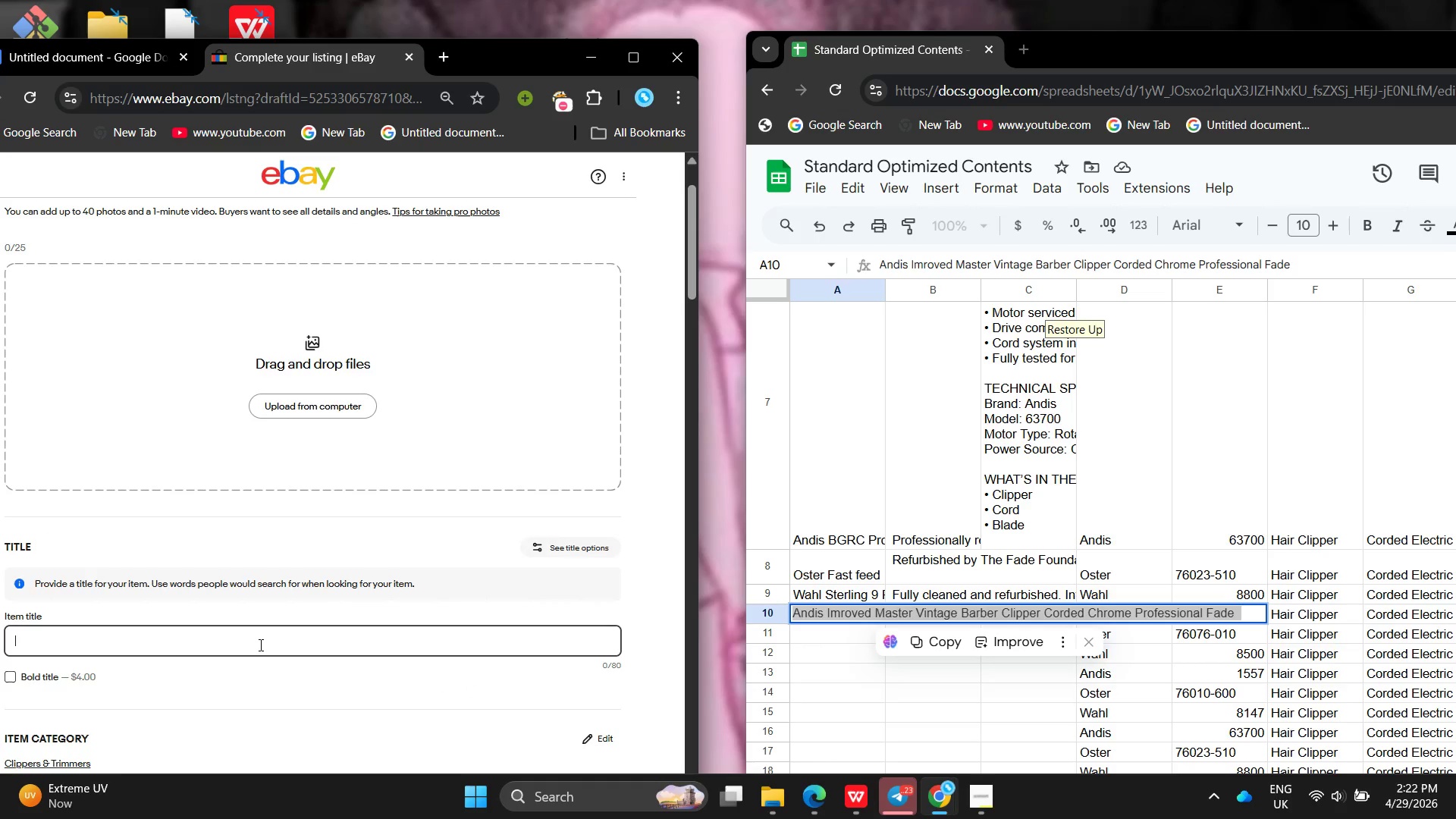 
key(Control+ControlLeft)
 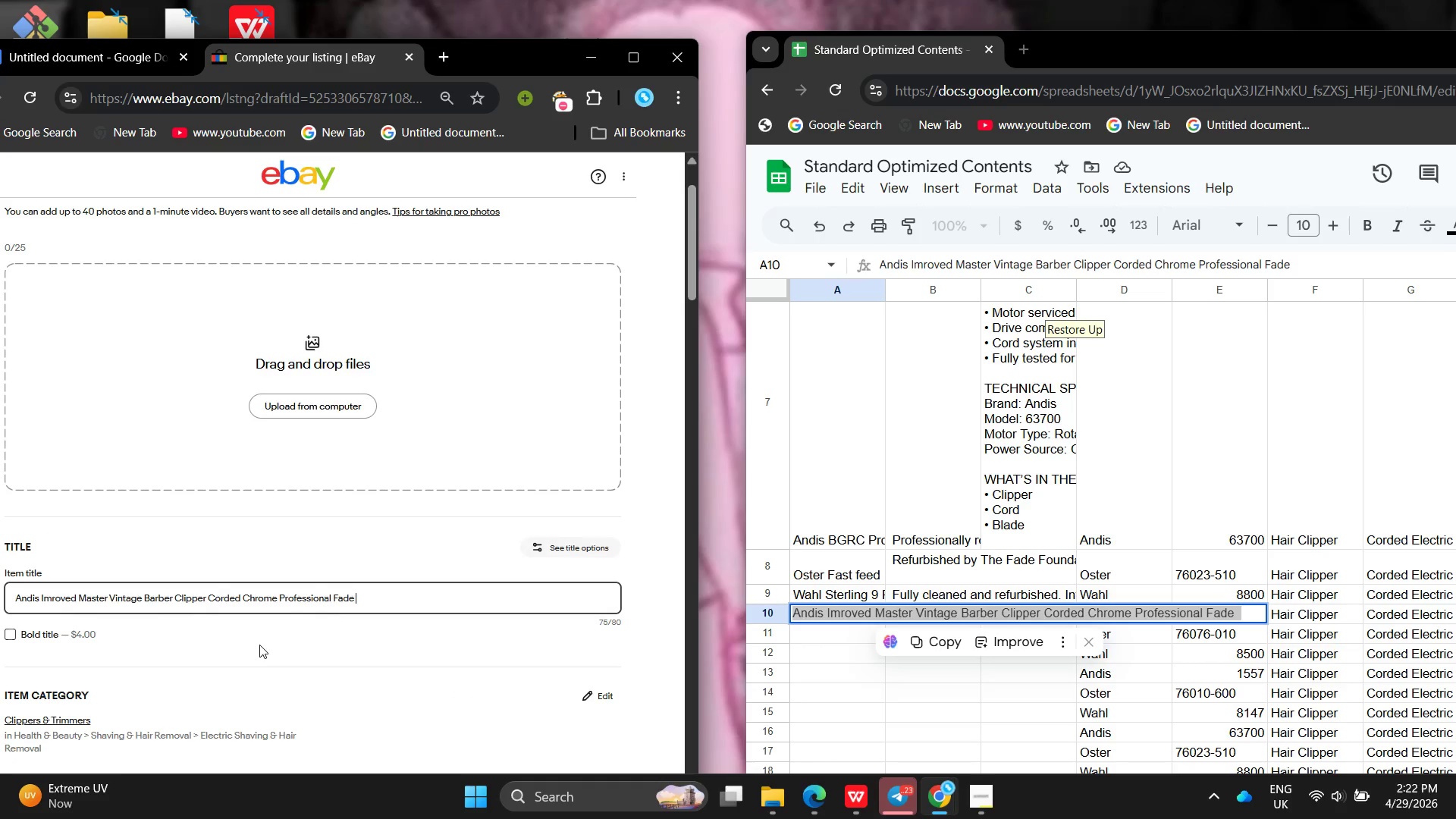 
key(Control+V)
 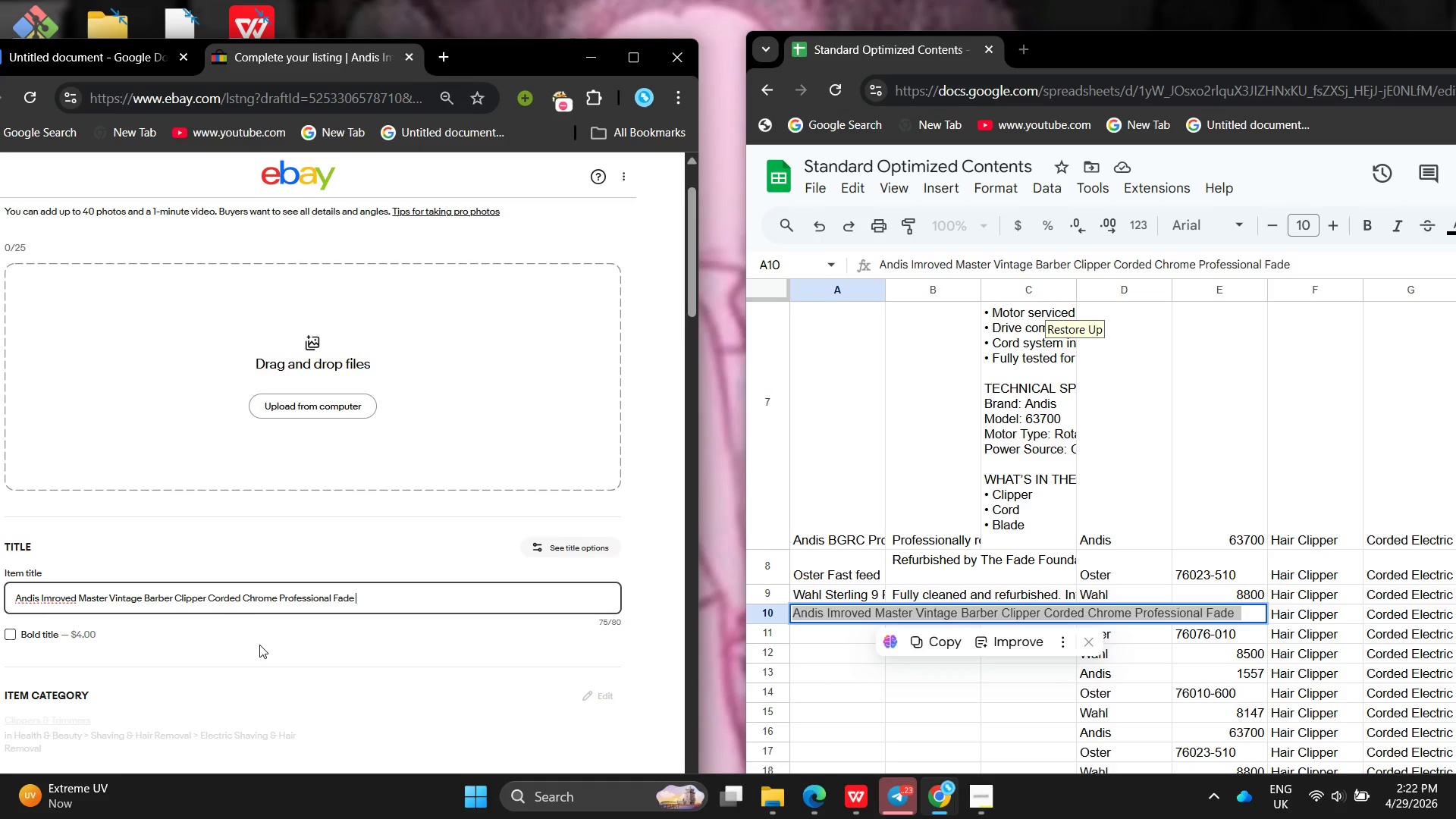 
key(Control+ControlLeft)
 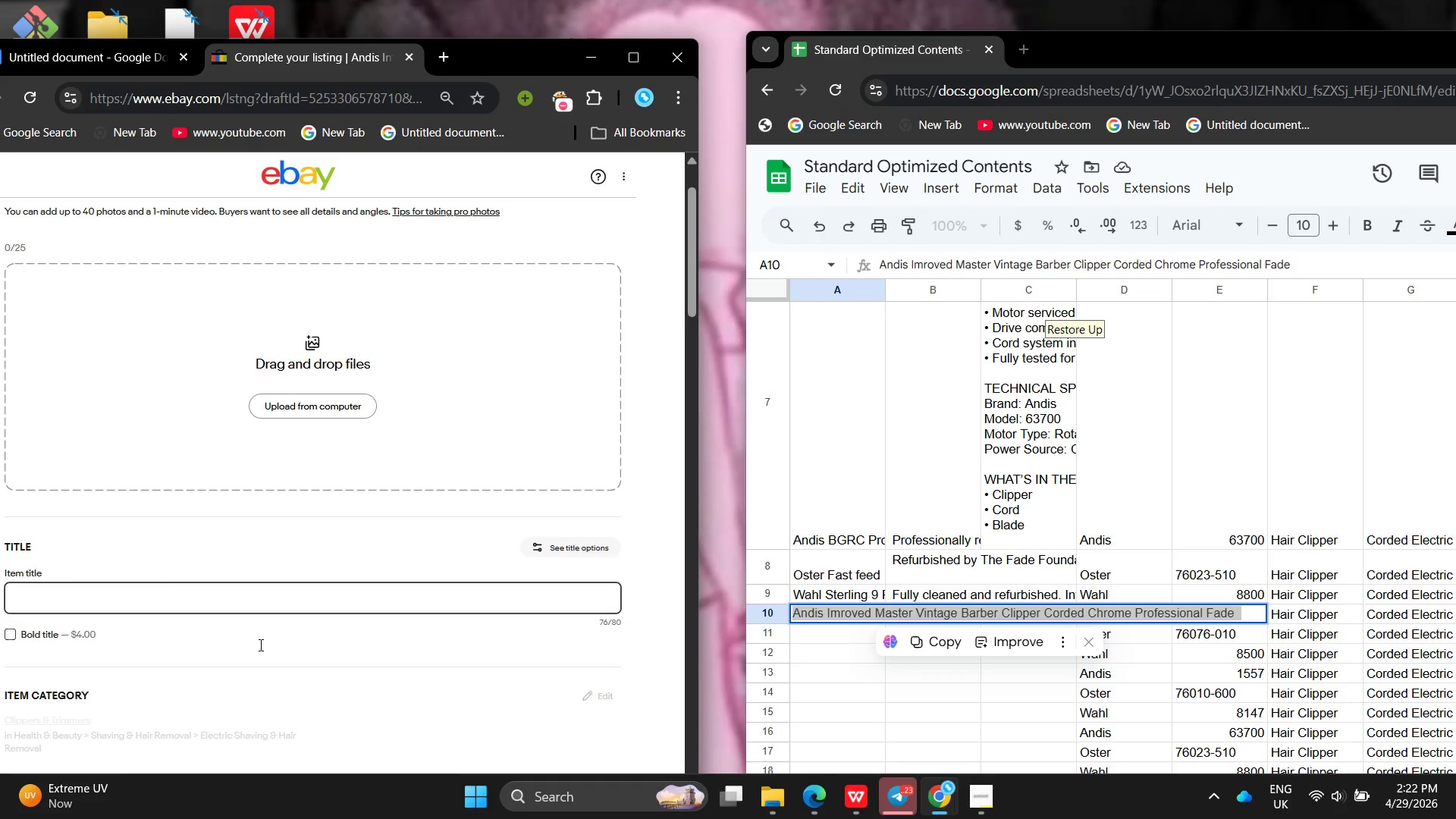 
key(Control+Z)
 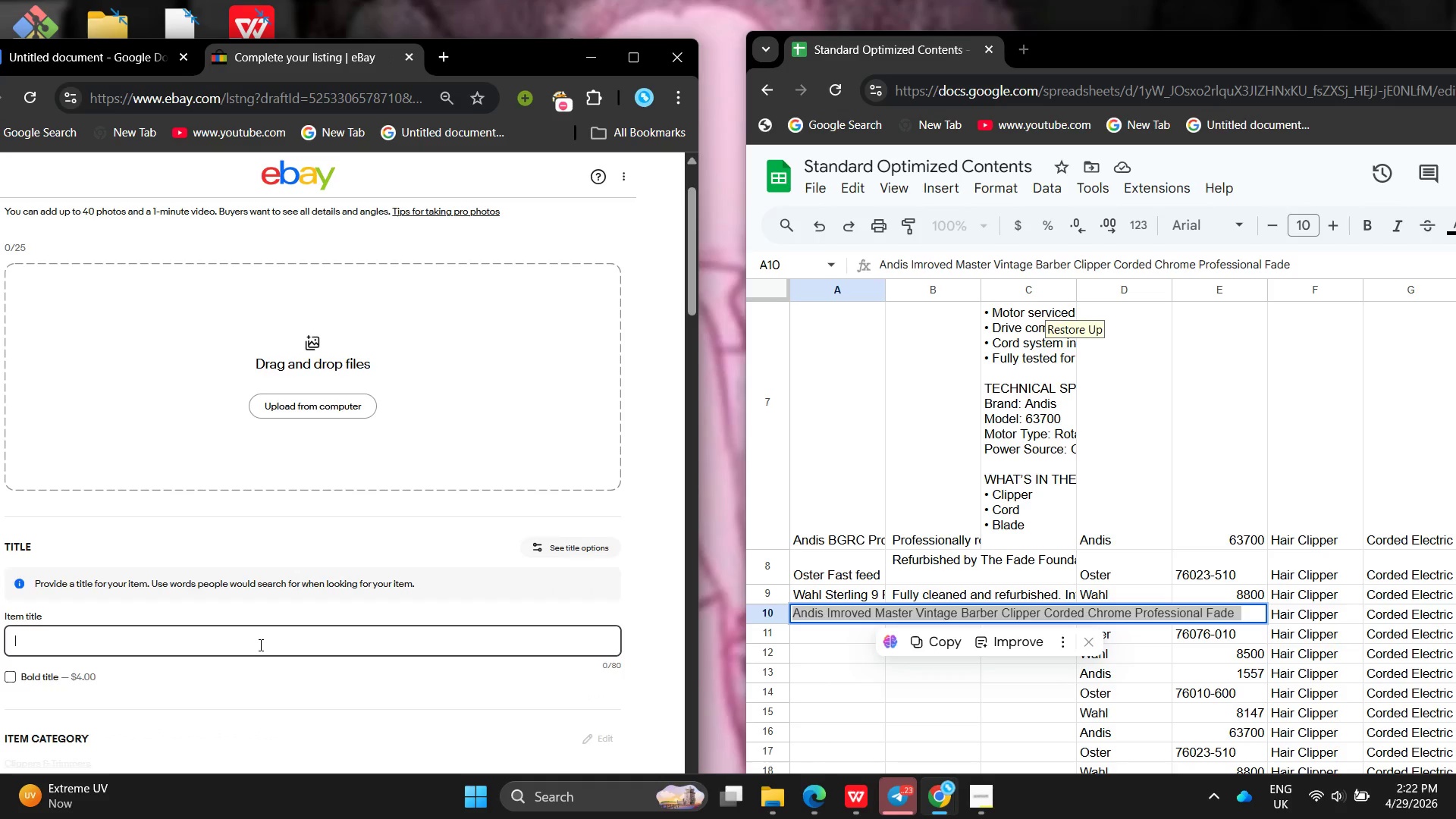 
key(Control+ControlLeft)
 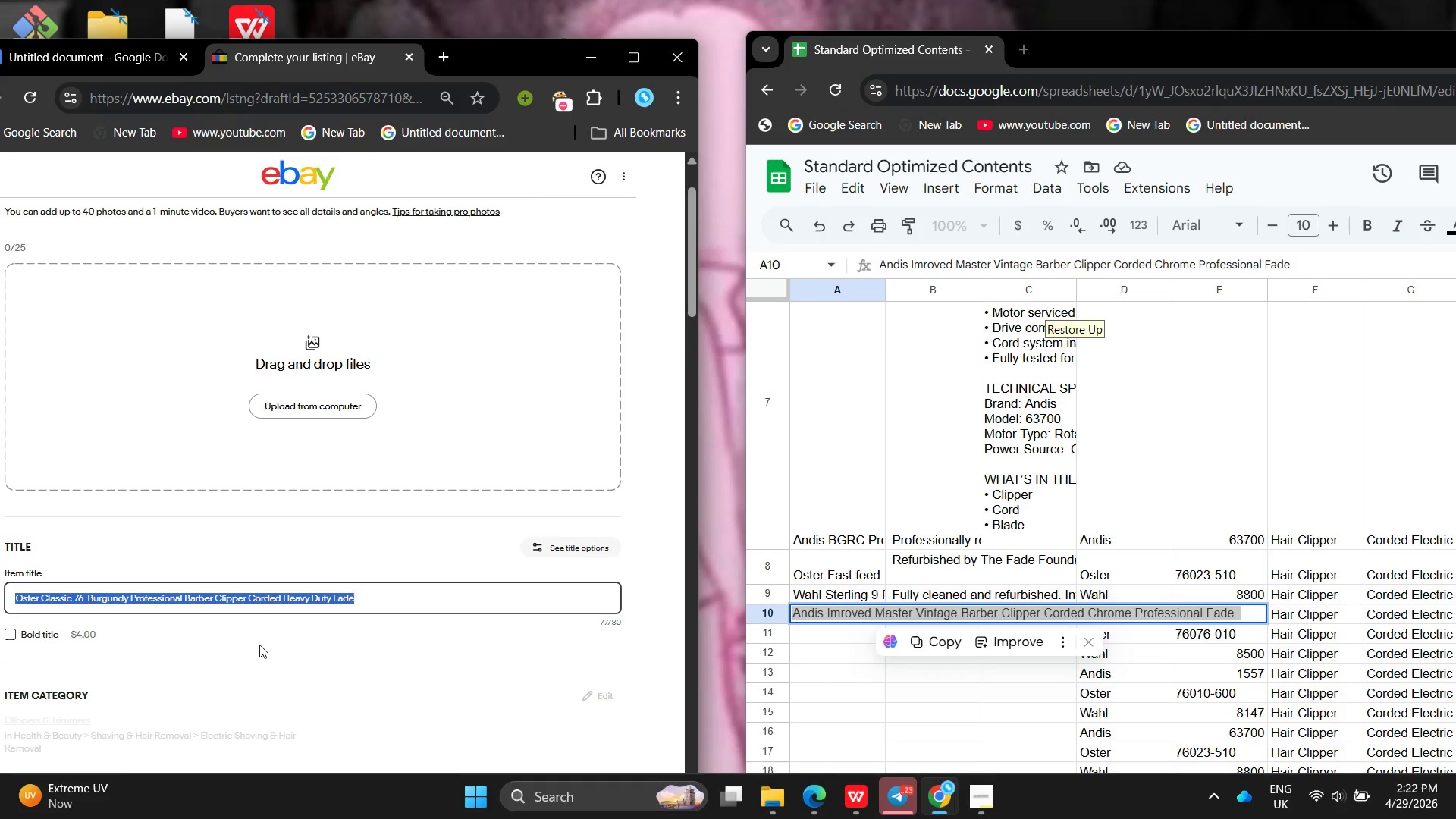 
key(Control+Z)
 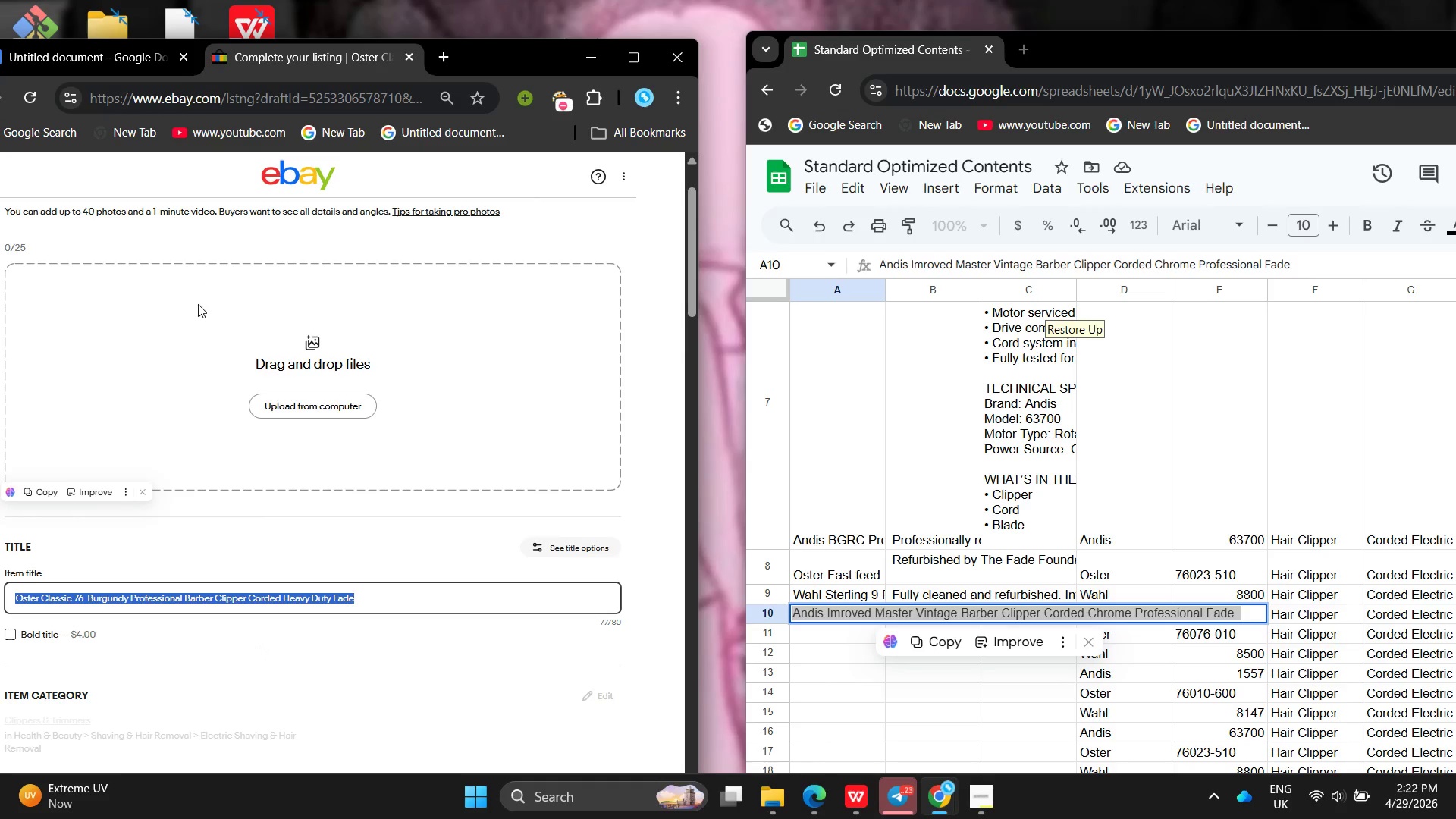 
left_click([198, 304])
 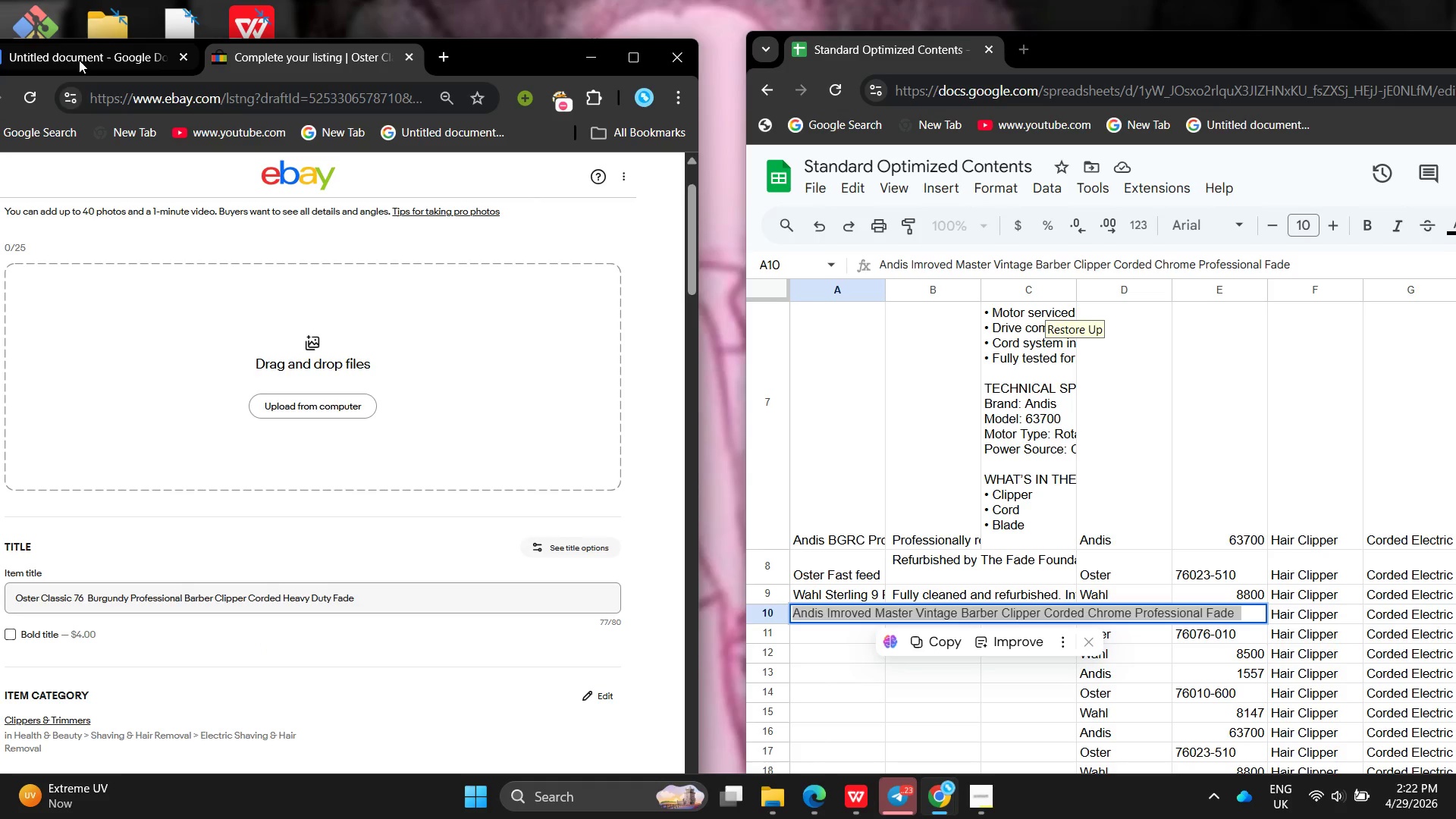 
left_click([79, 59])
 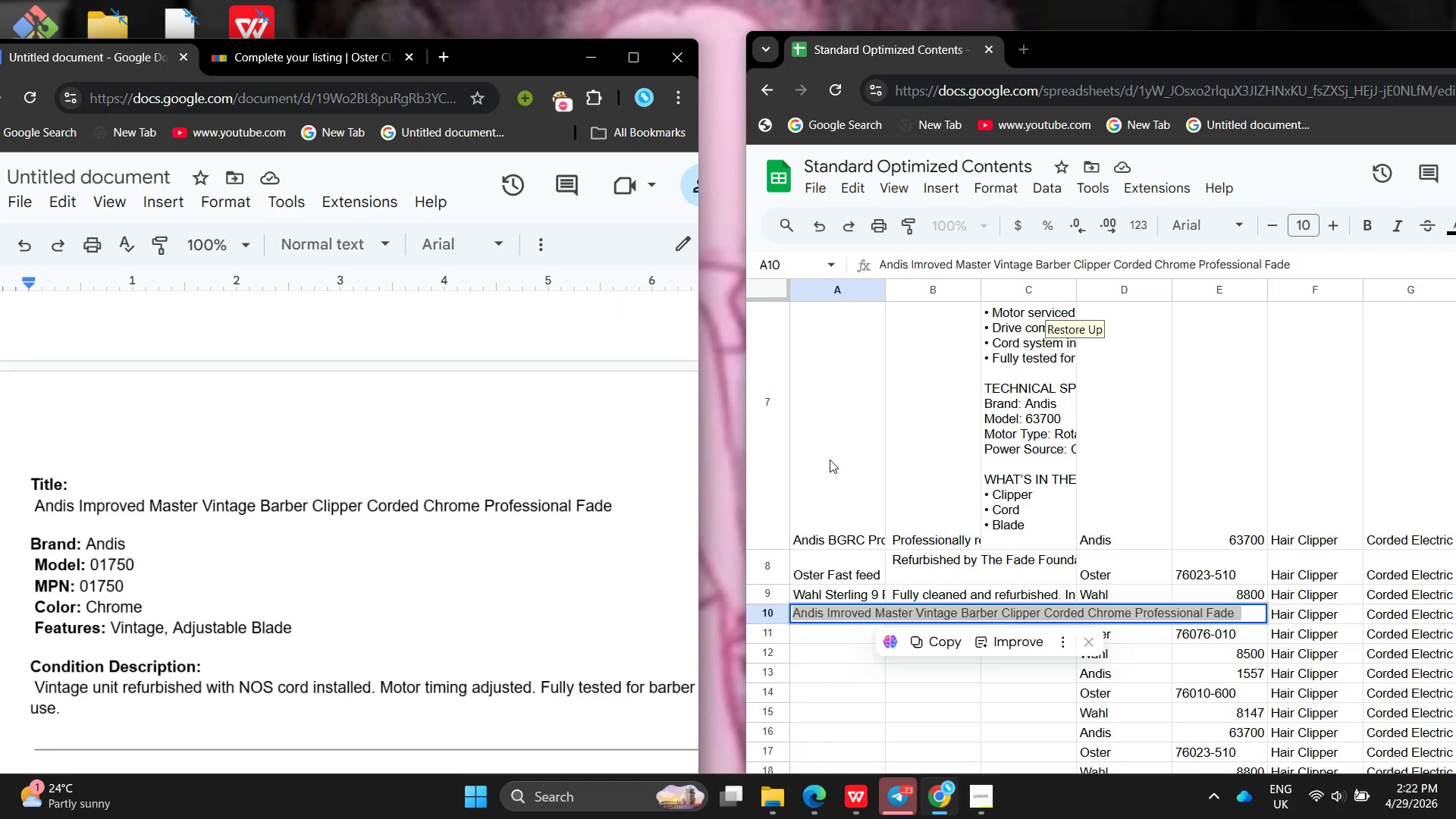 
left_click([856, 477])
 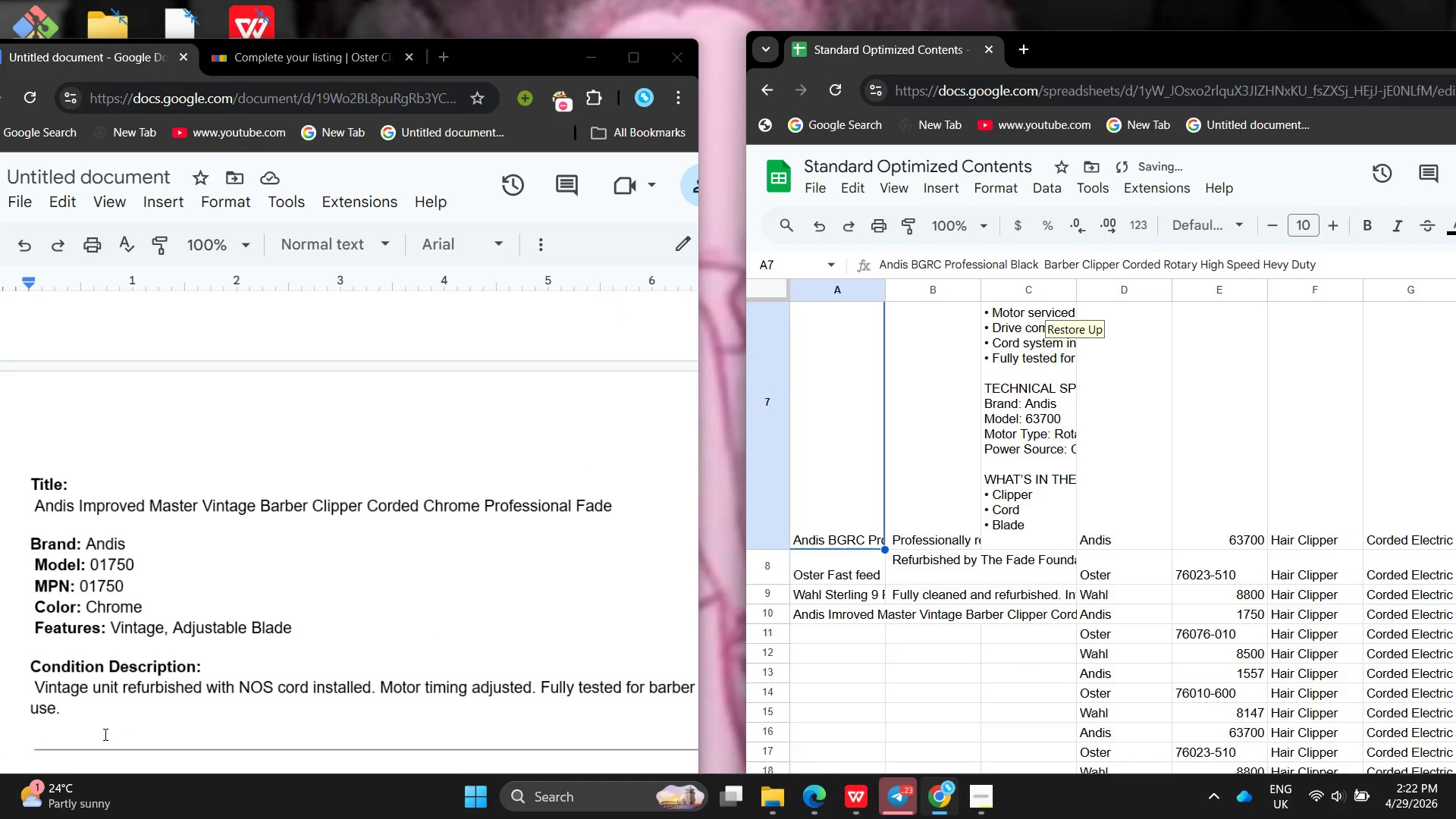 
left_click_drag(start_coordinate=[104, 734], to_coordinate=[26, 692])
 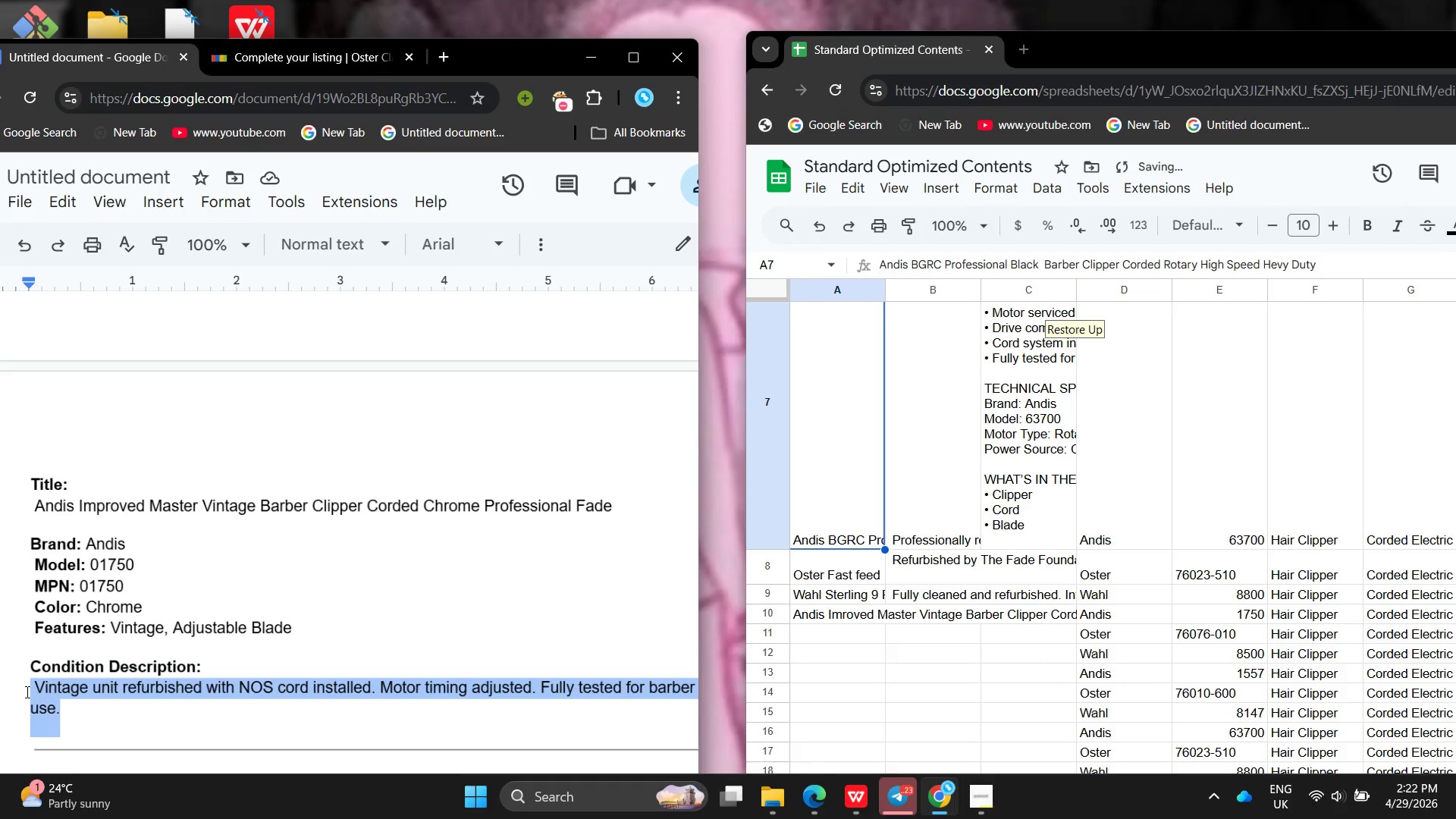 
key(Control+C)
 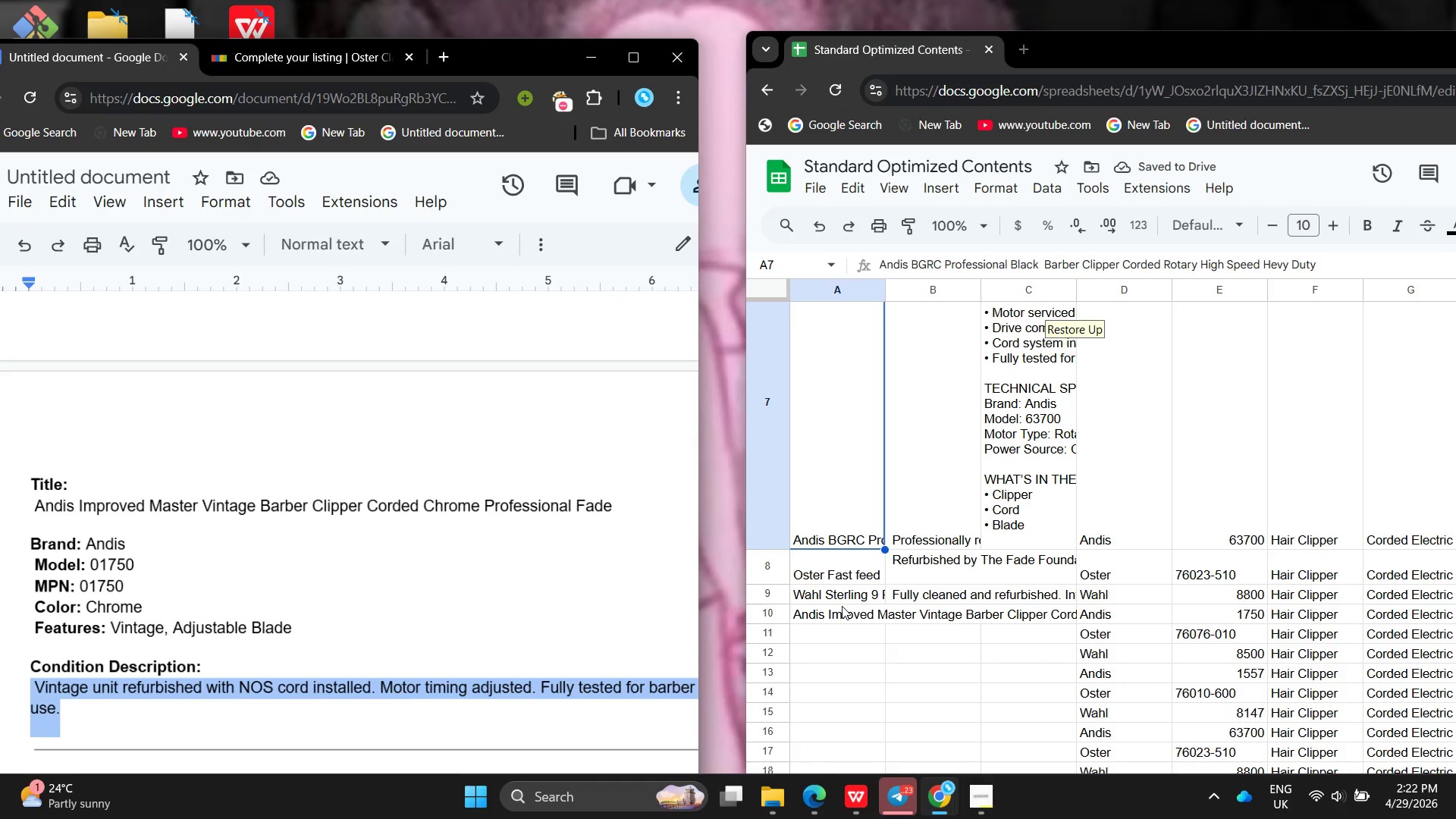 
double_click([841, 611])
 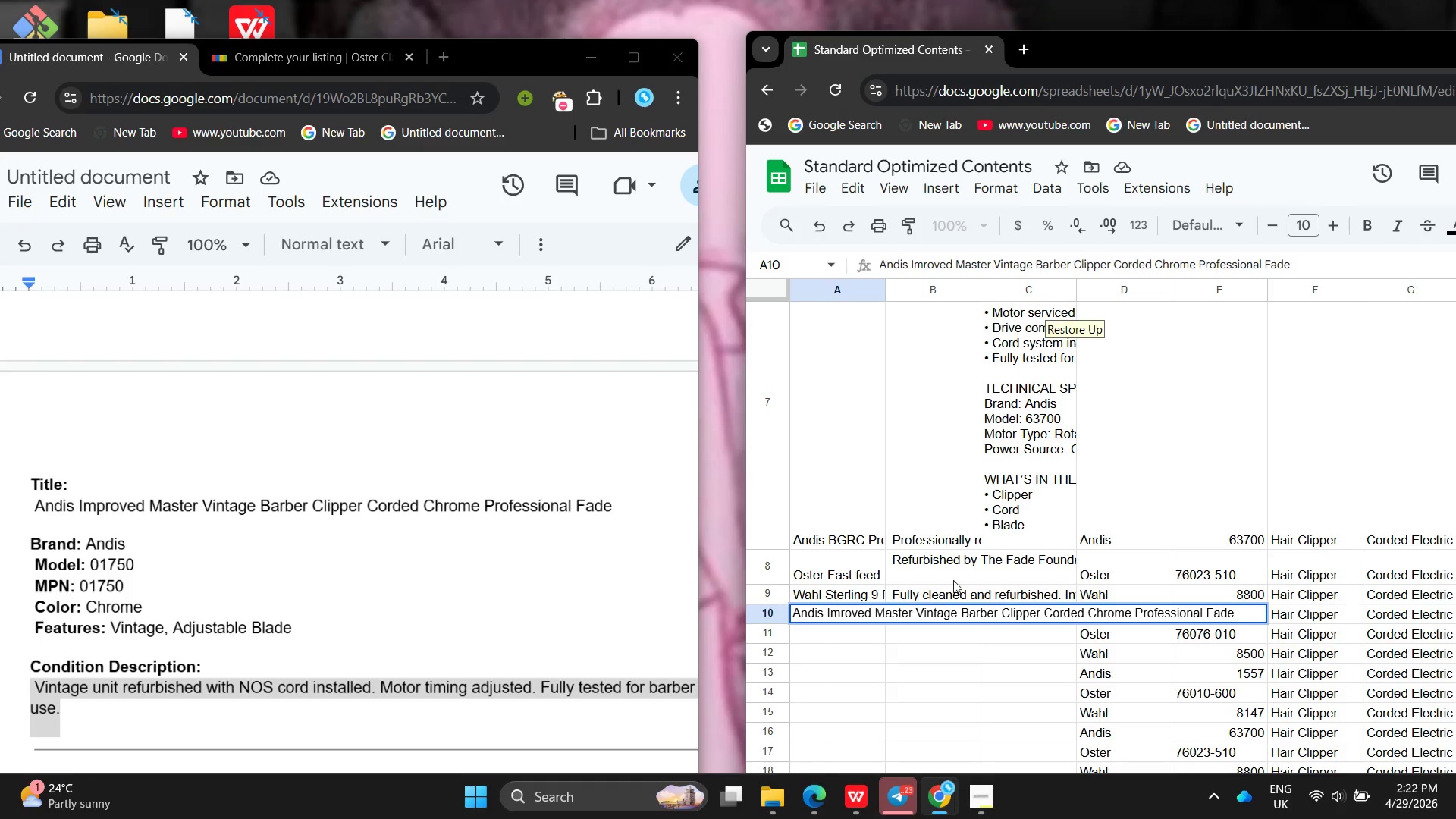 
left_click([953, 580])
 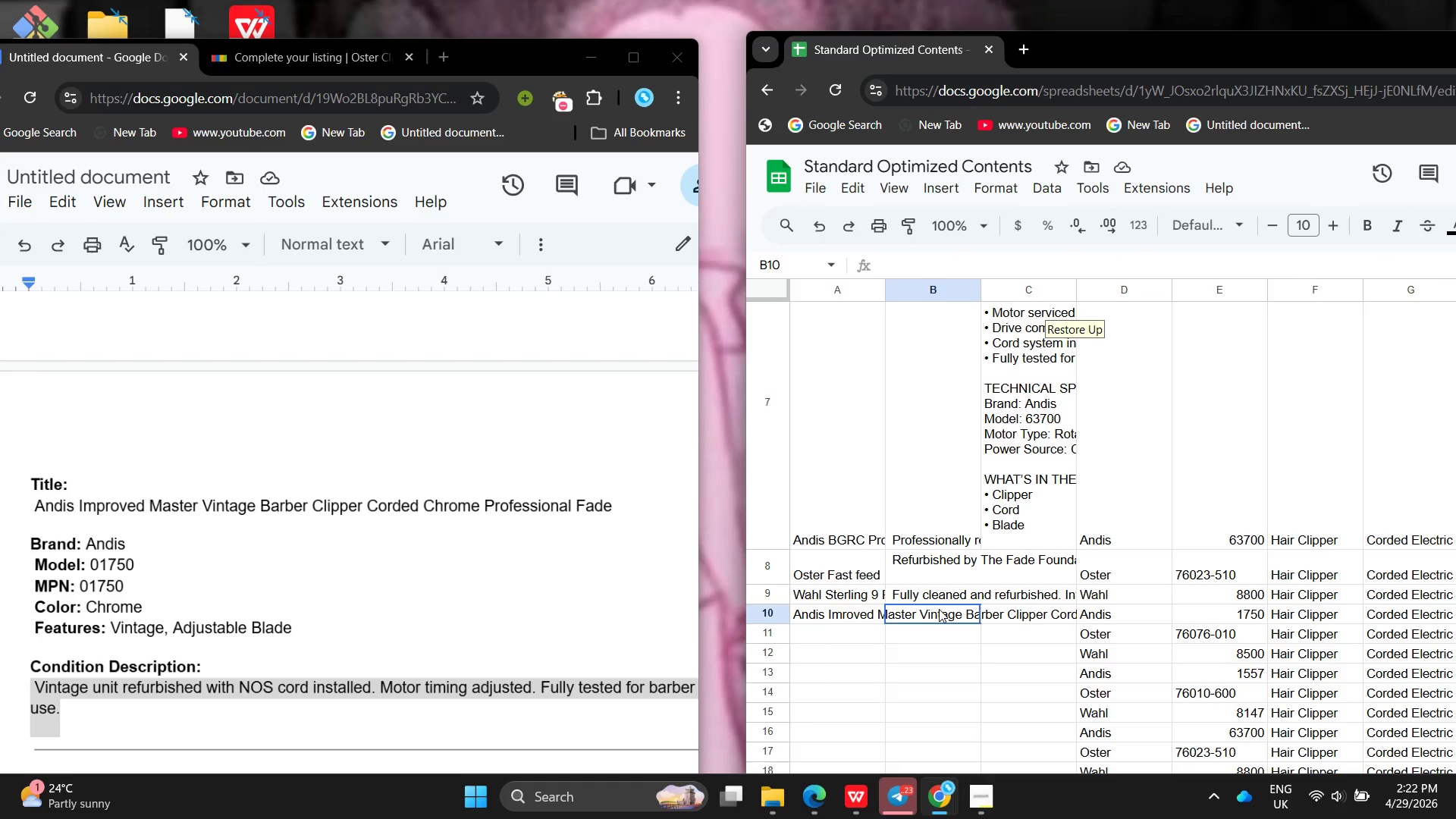 
double_click([939, 609])
 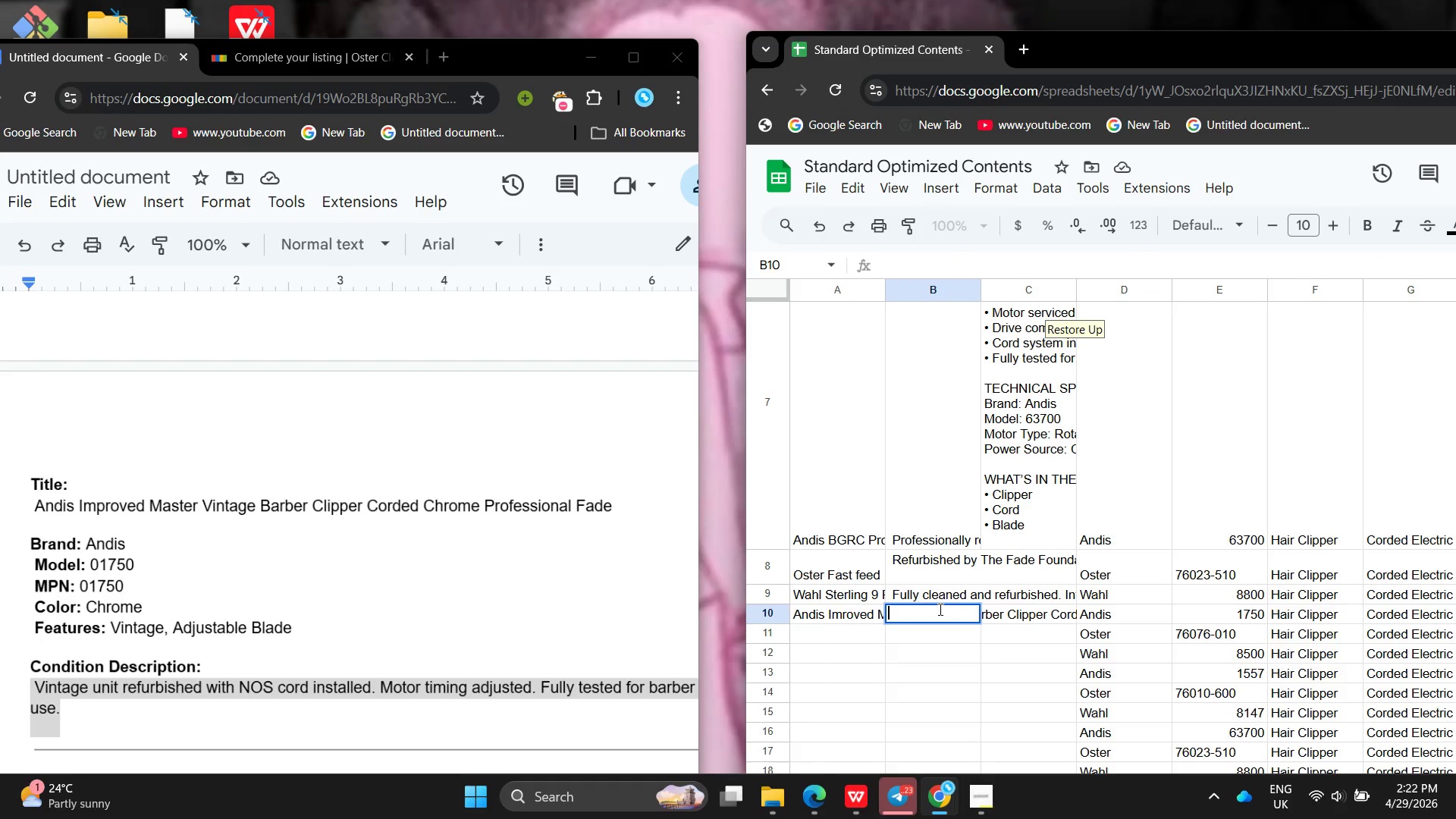 
key(Control+V)
 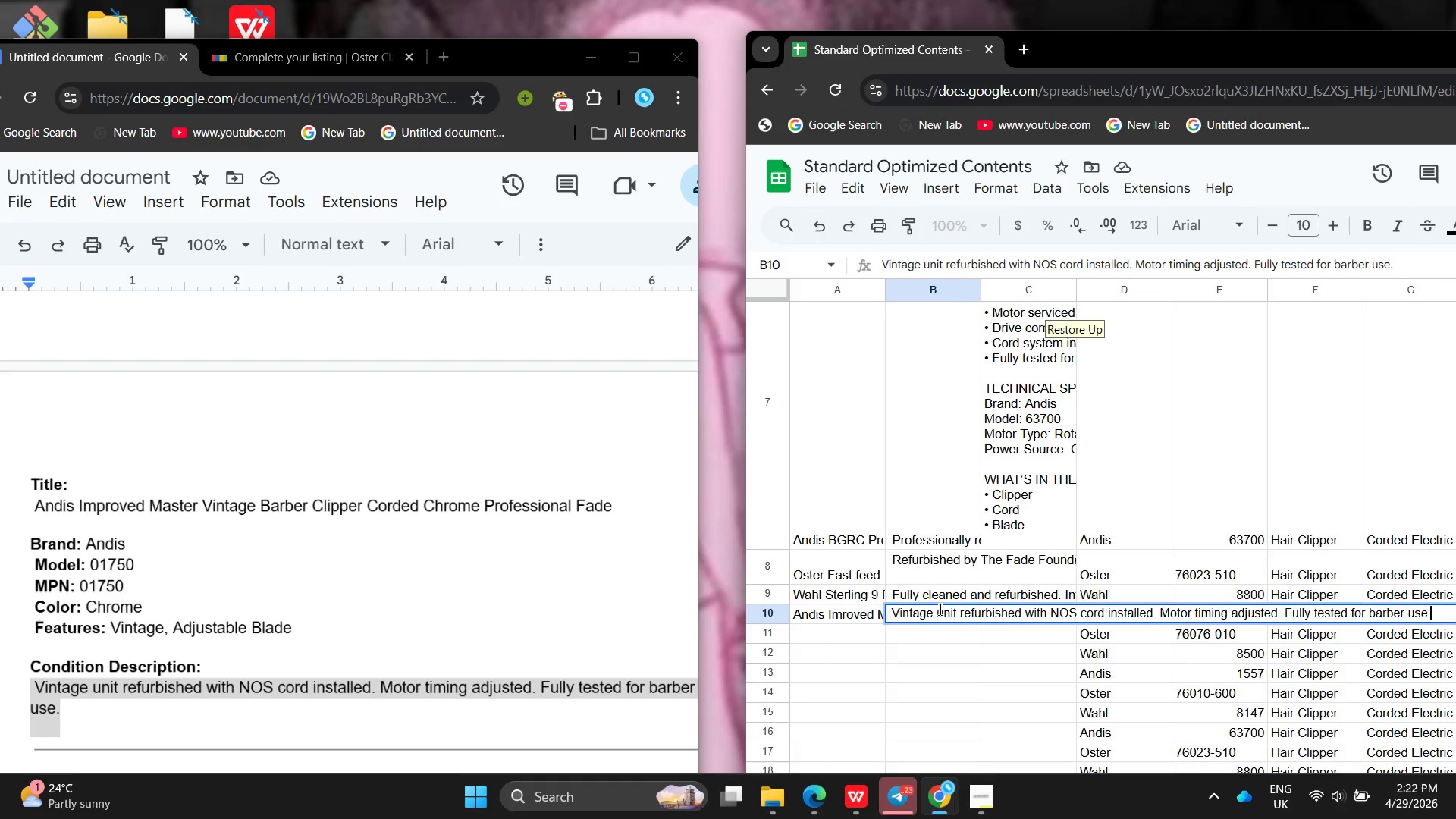 
key(Enter)
 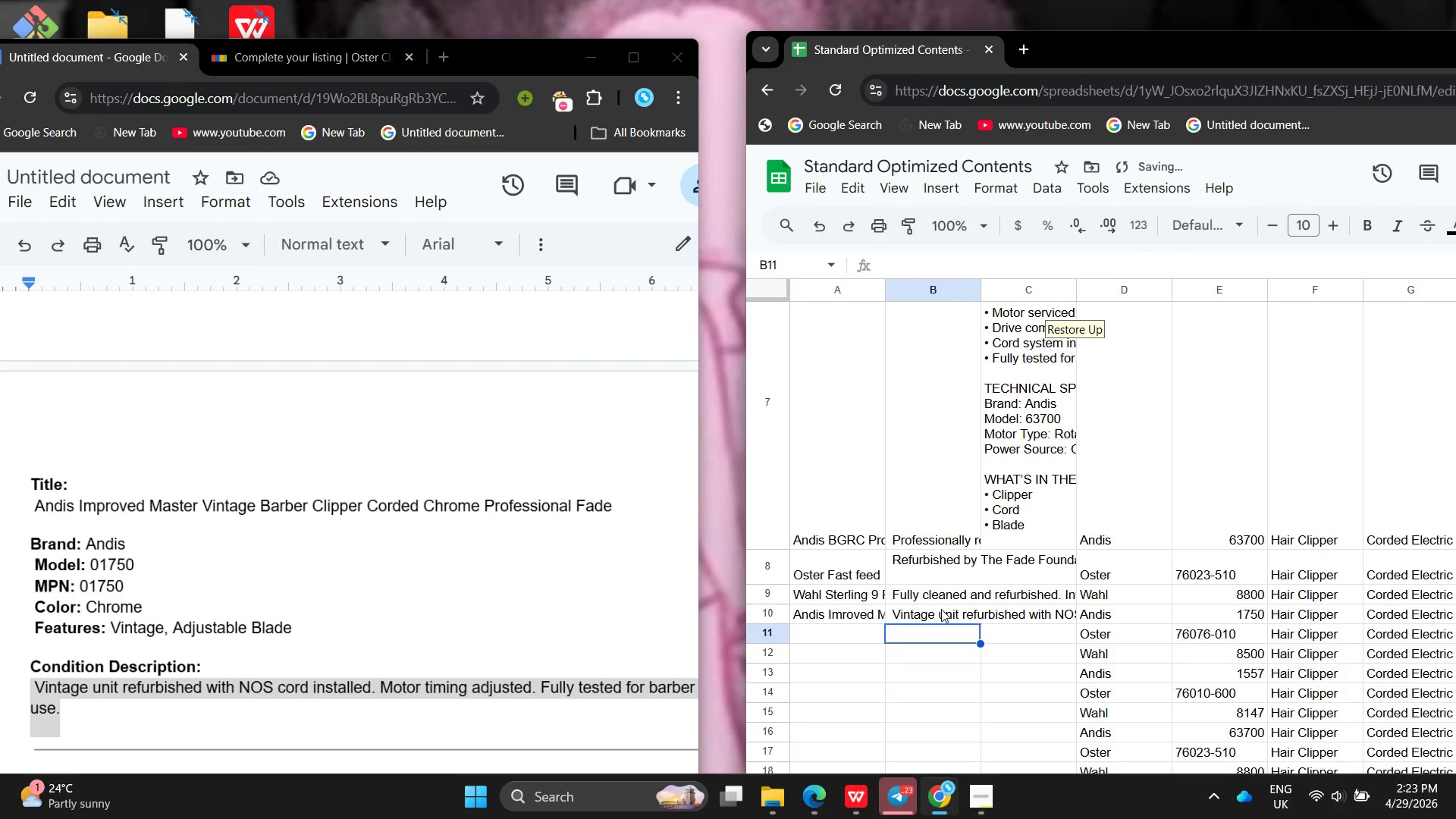 
left_click([1031, 604])
 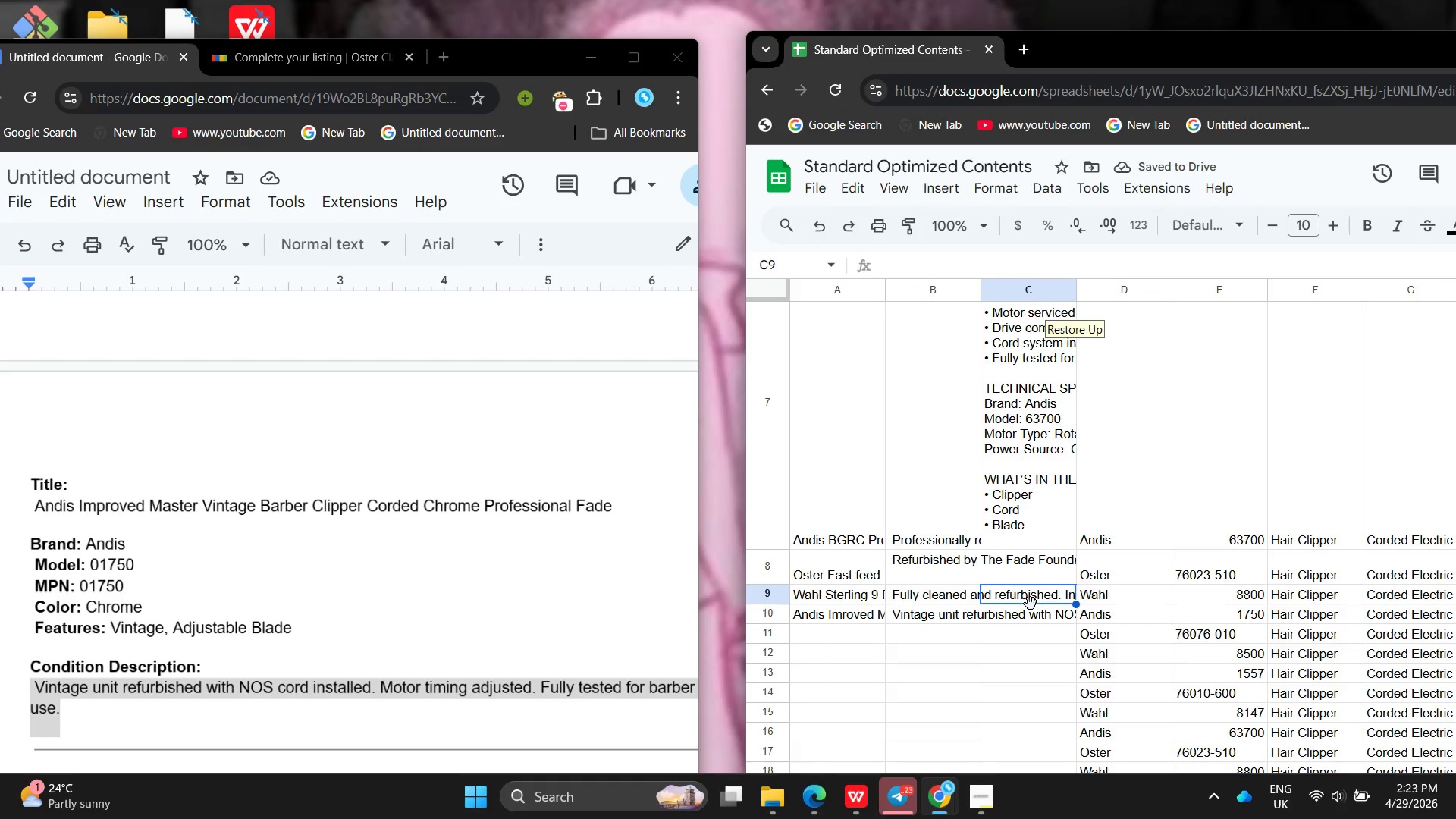 
left_click([1076, 620])
 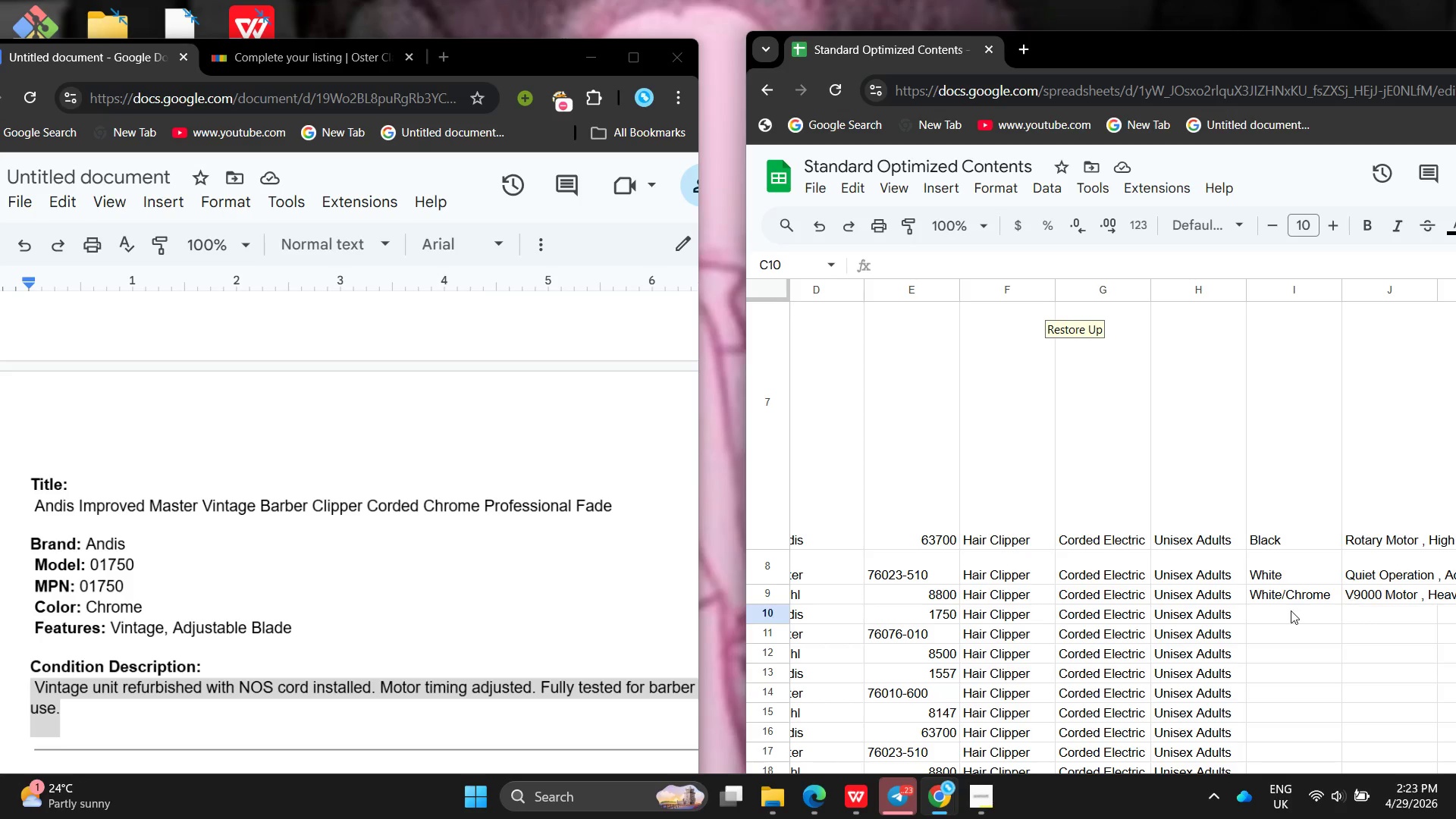 
double_click([1289, 610])
 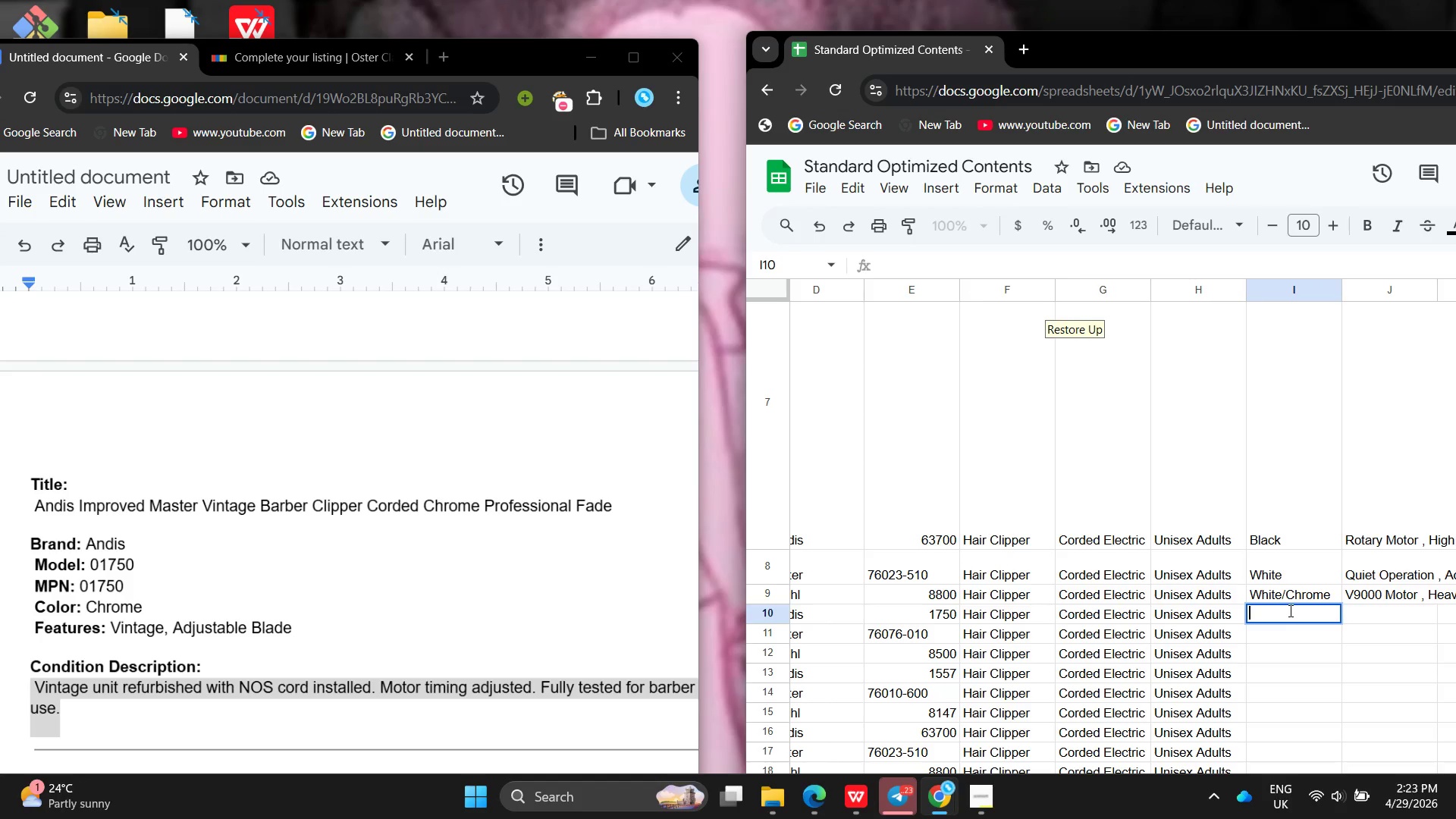 
type(Chrome )
 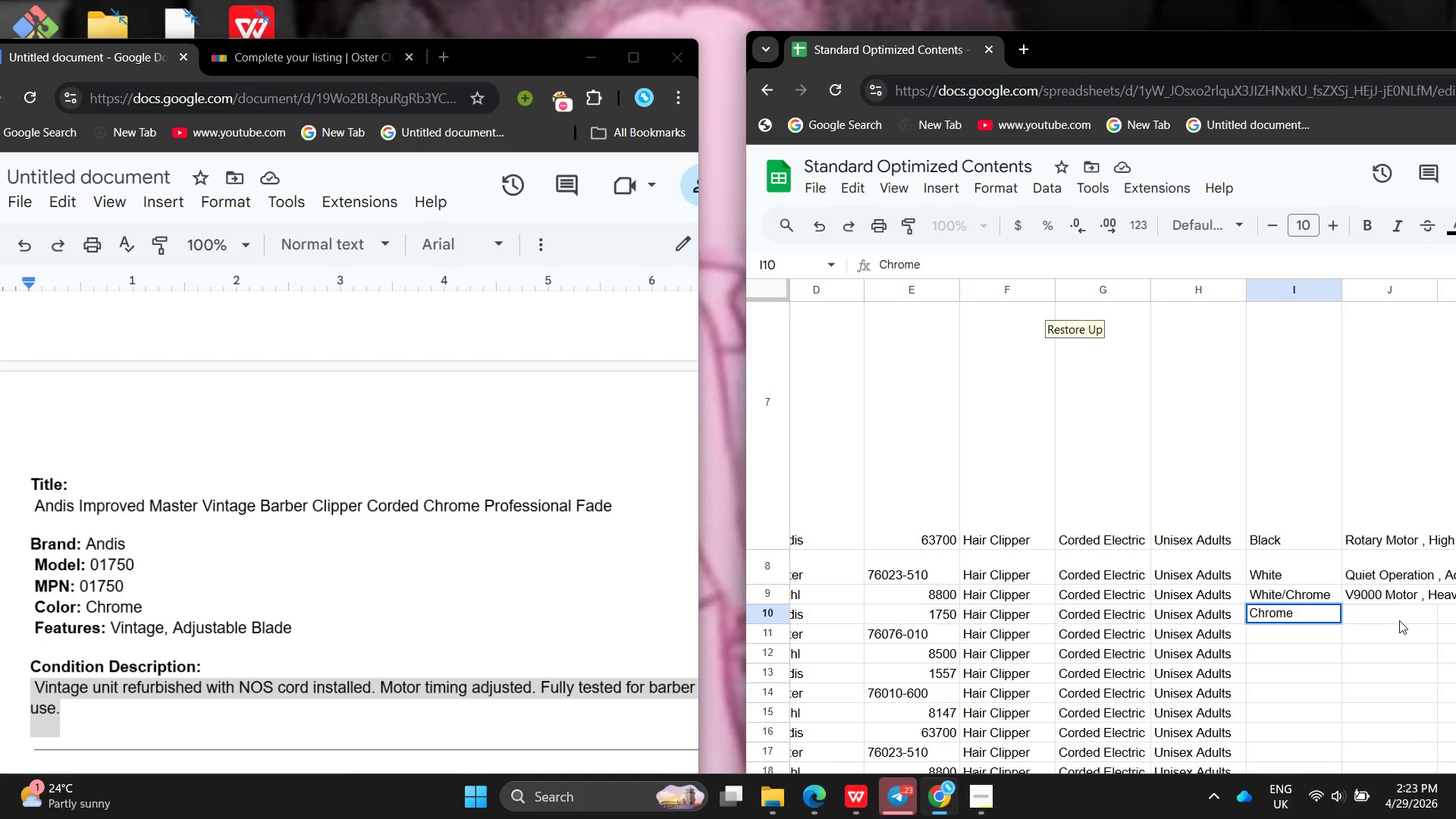 
double_click([1399, 620])
 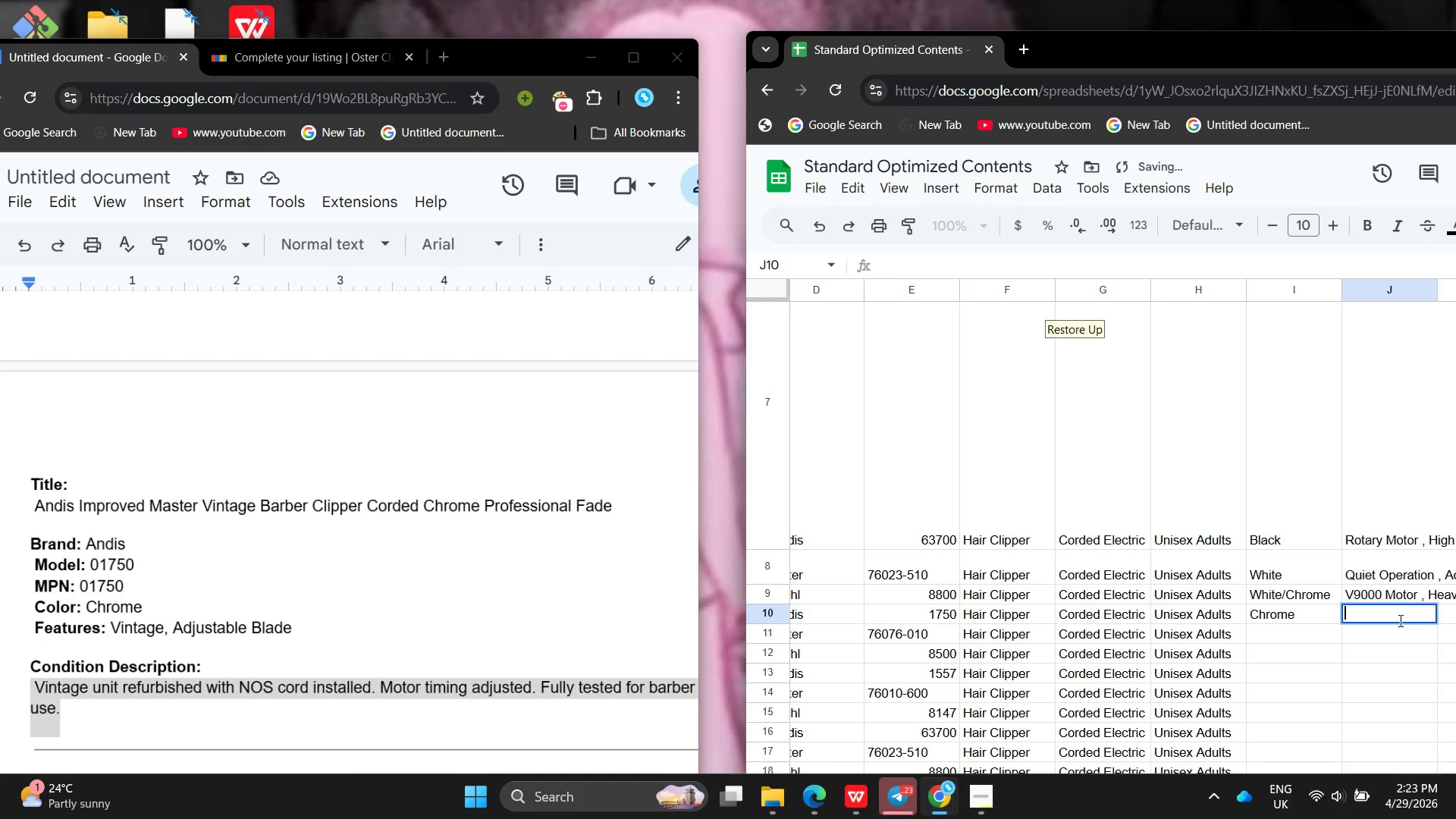 
type(Vitage  <Adjustable Blae )
 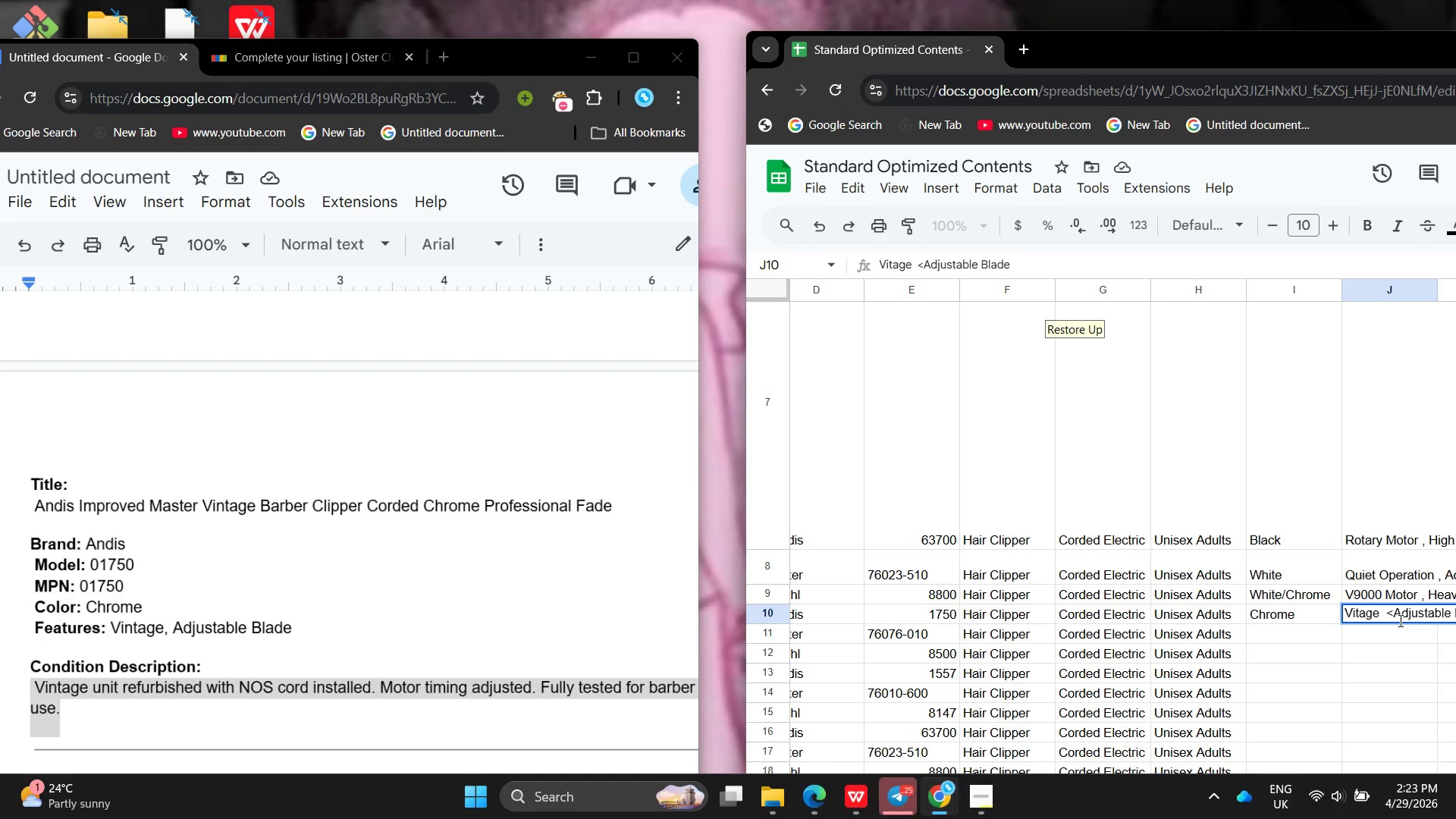 
hold_key(key=D, duration=0.34)
 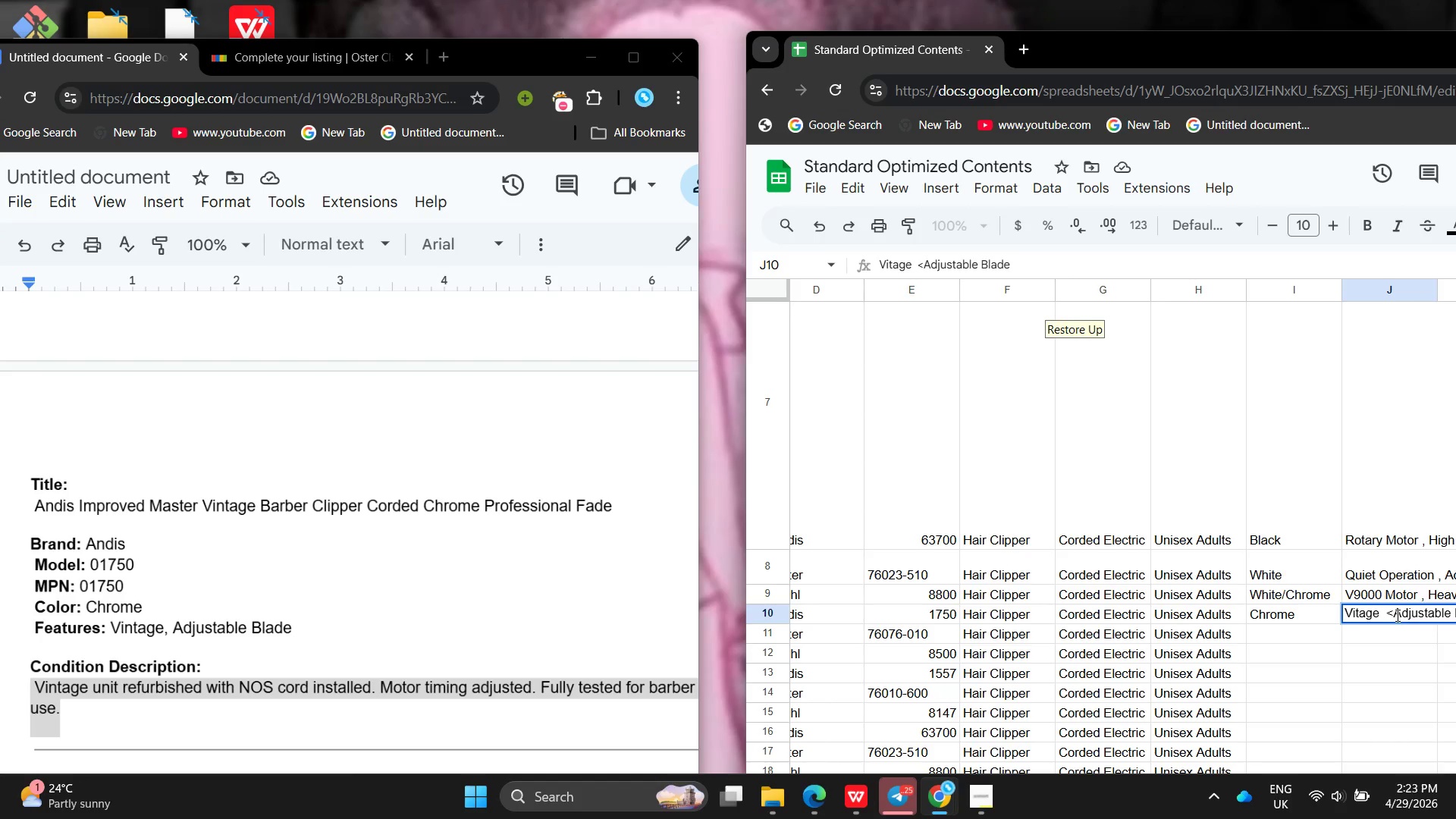 
left_click([1396, 615])
 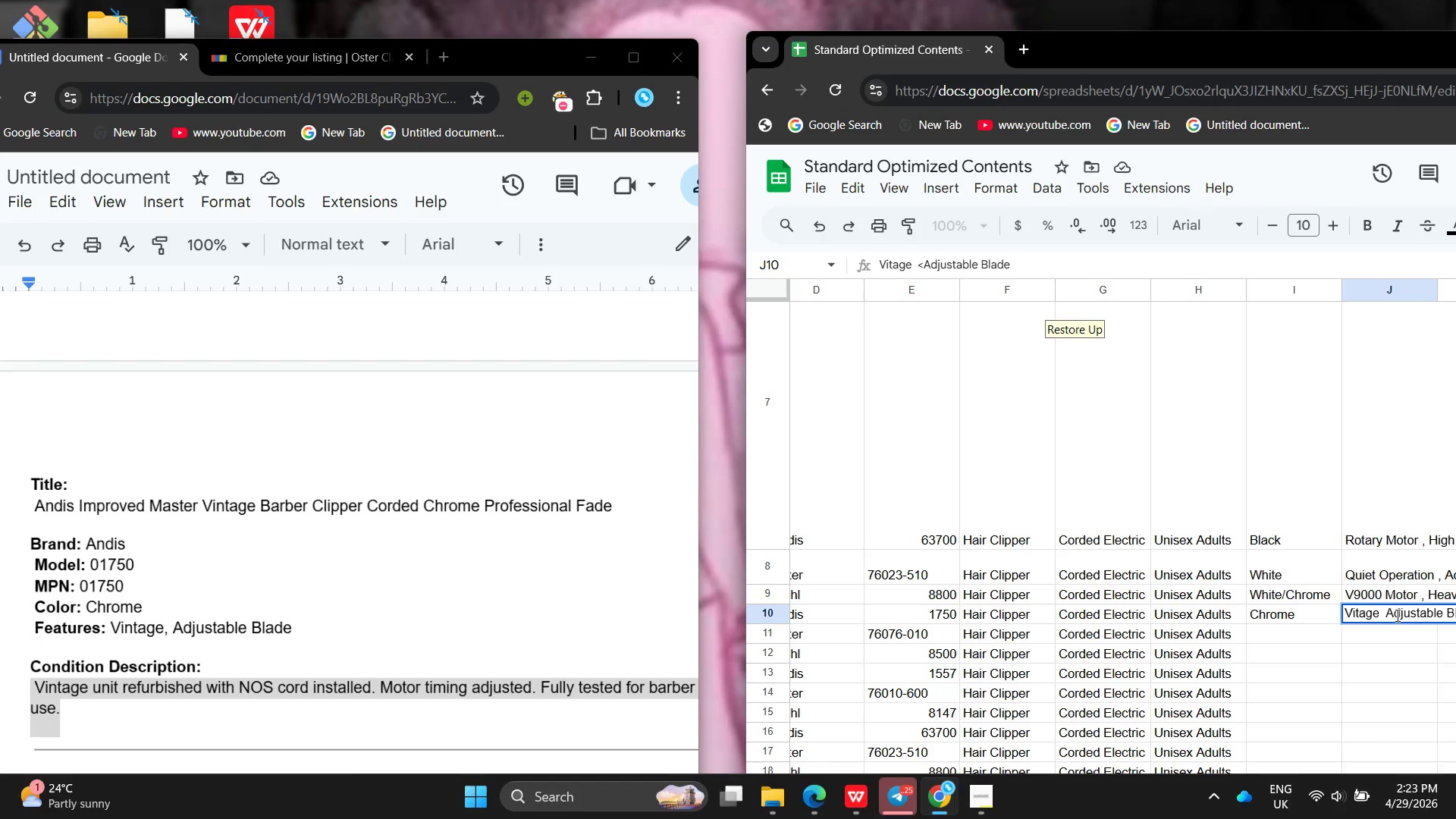 
key(Backspace)
 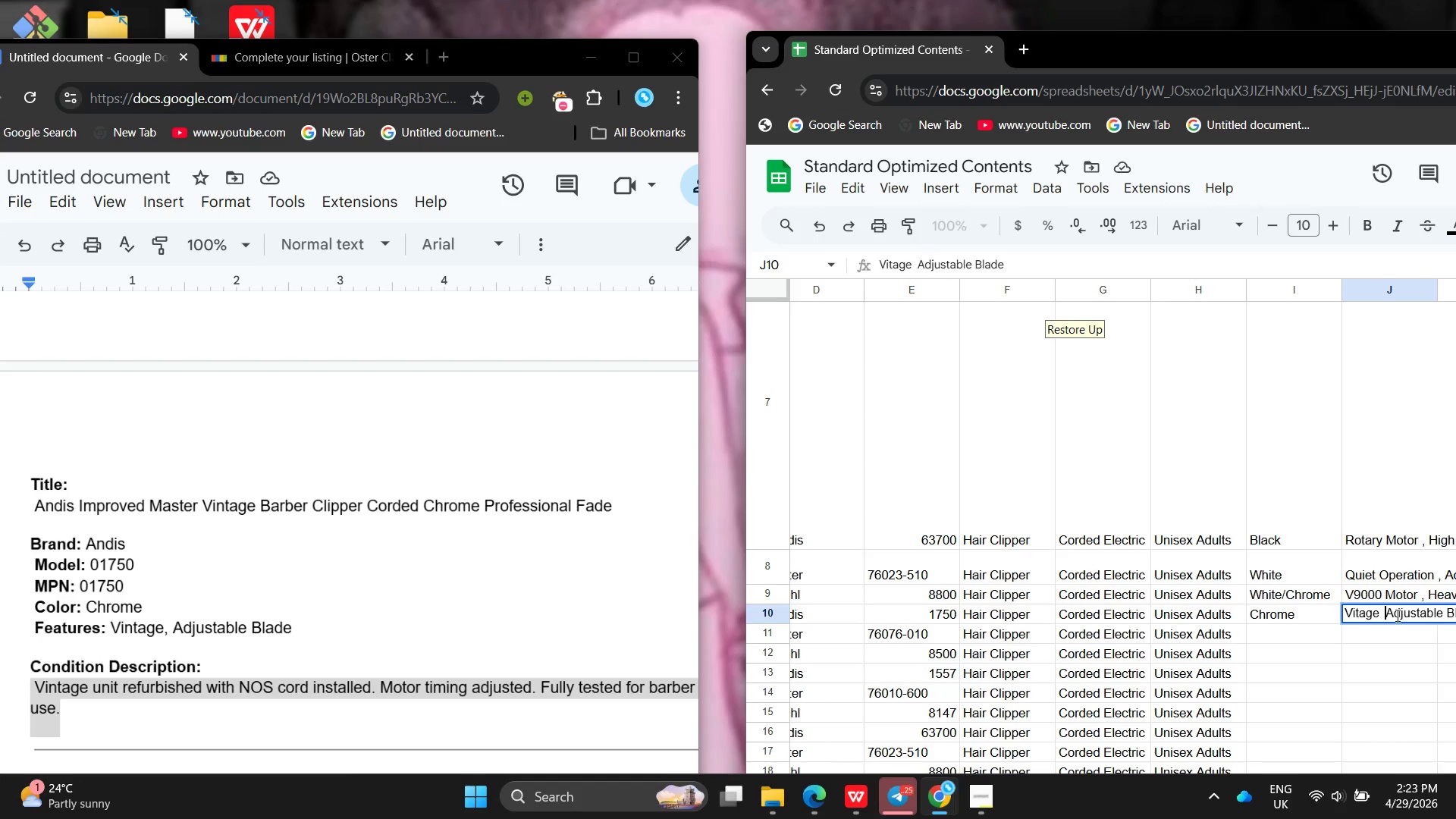 
key(Comma)
 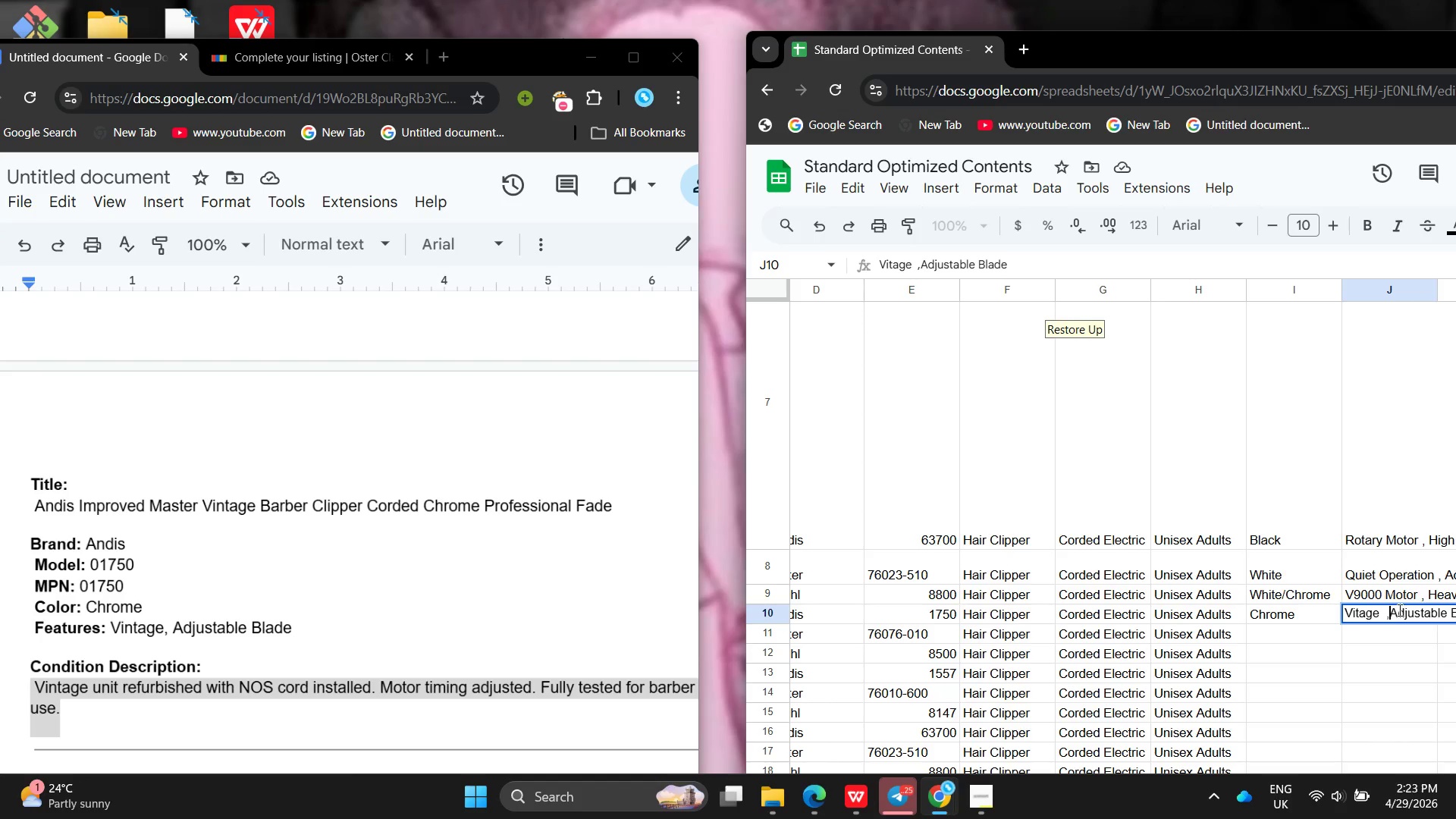 
left_click([1261, 616])
 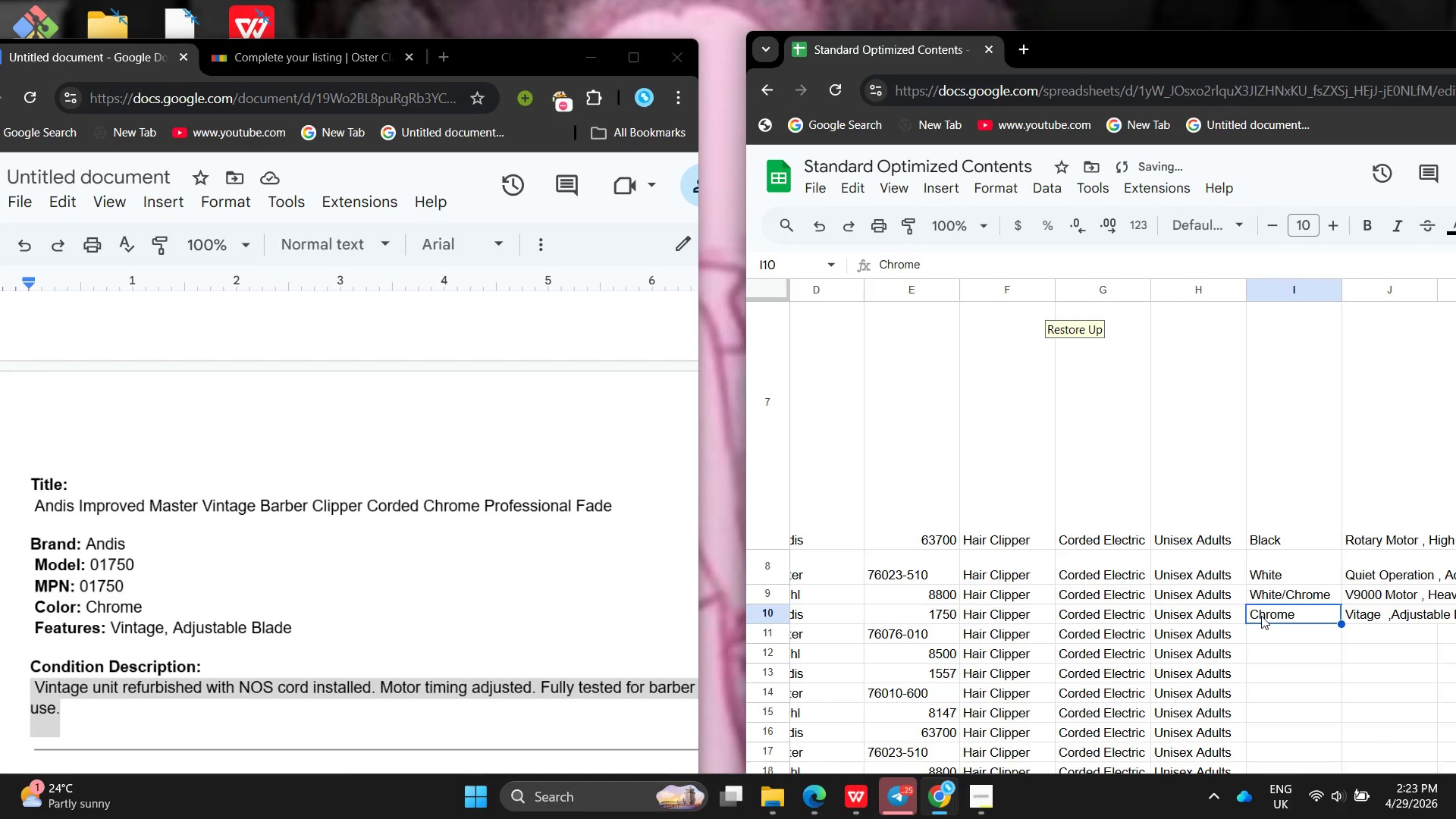 
key(ArrowRight)
 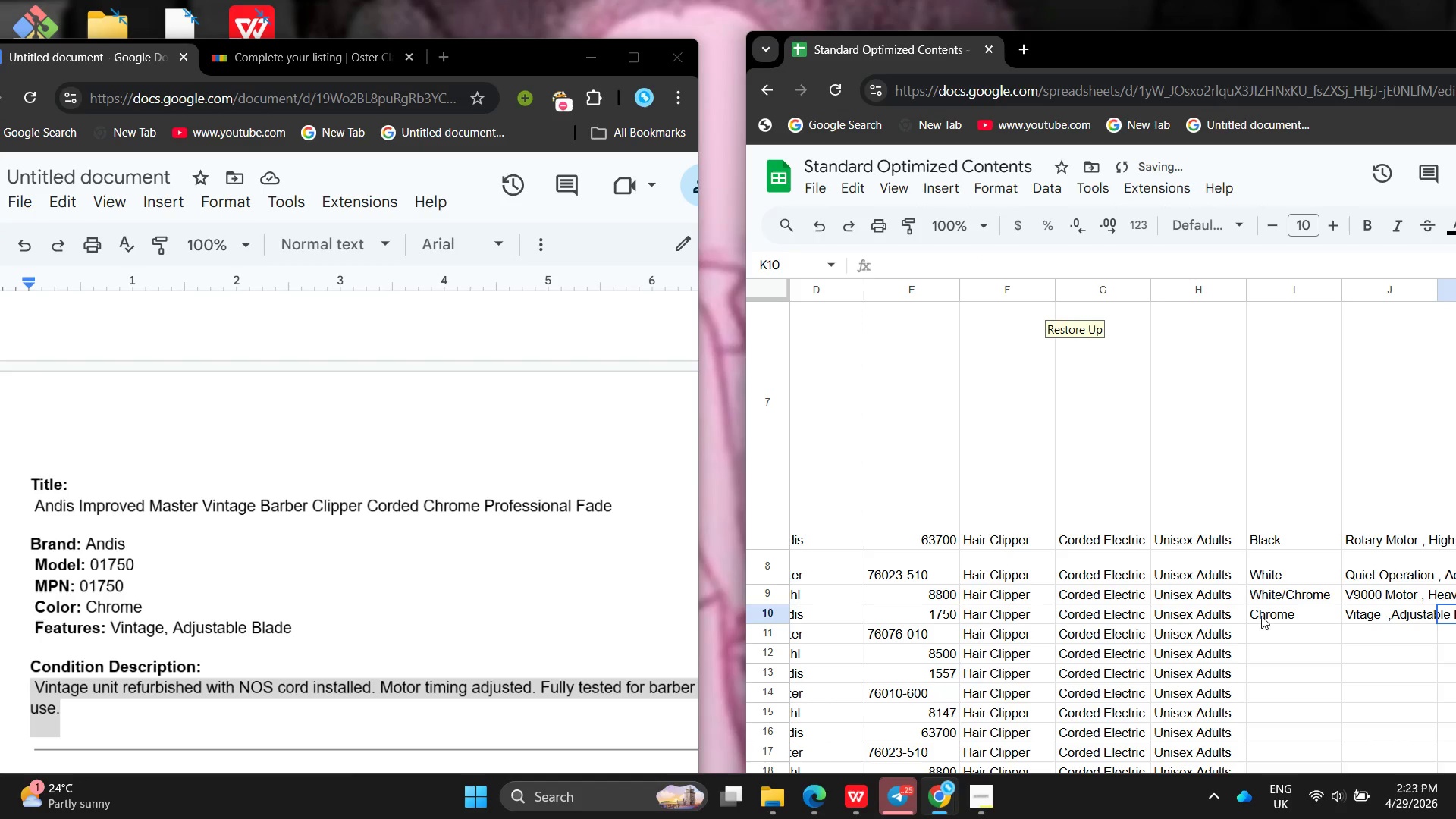 
key(ArrowRight)
 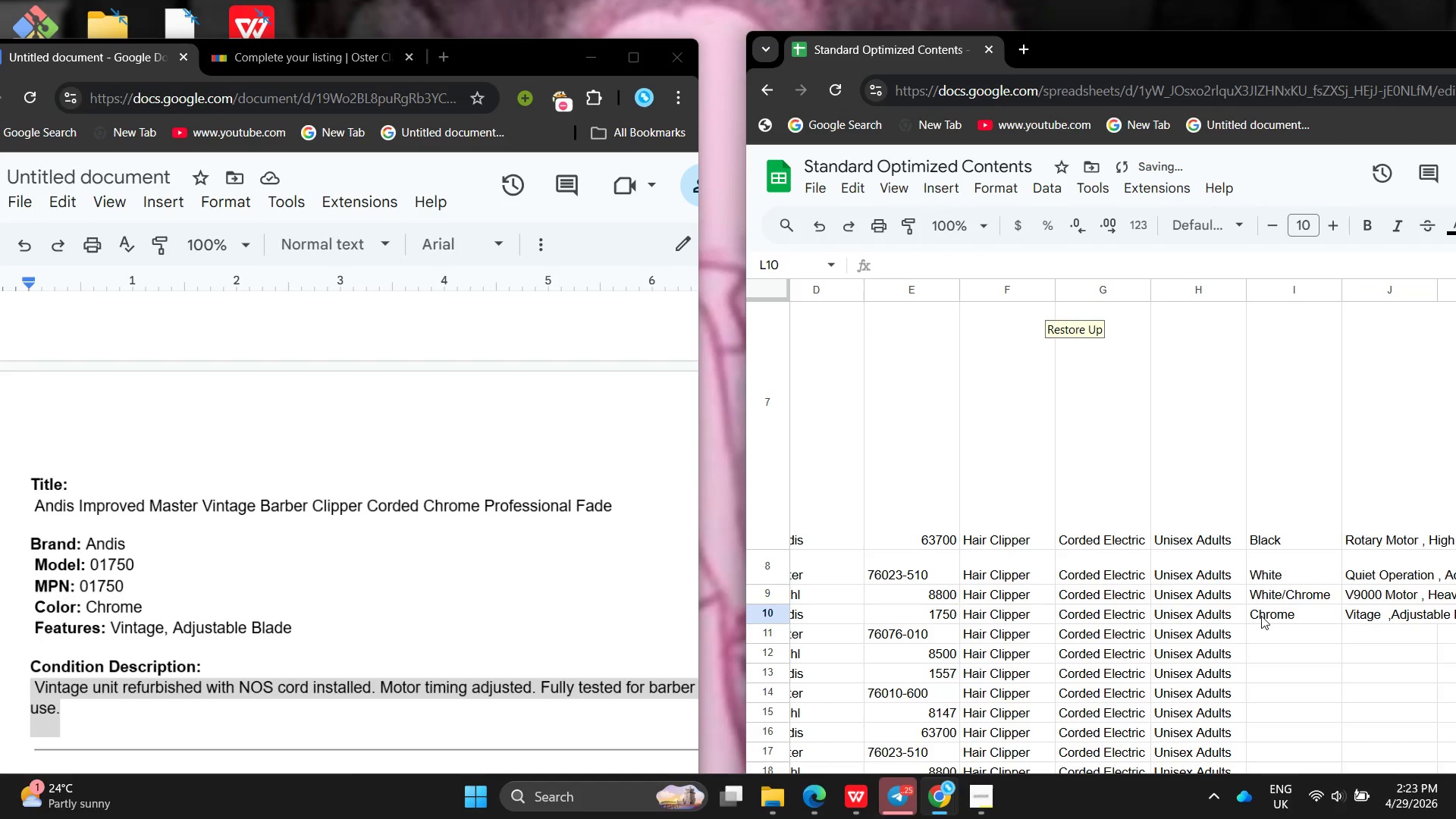 
key(ArrowRight)
 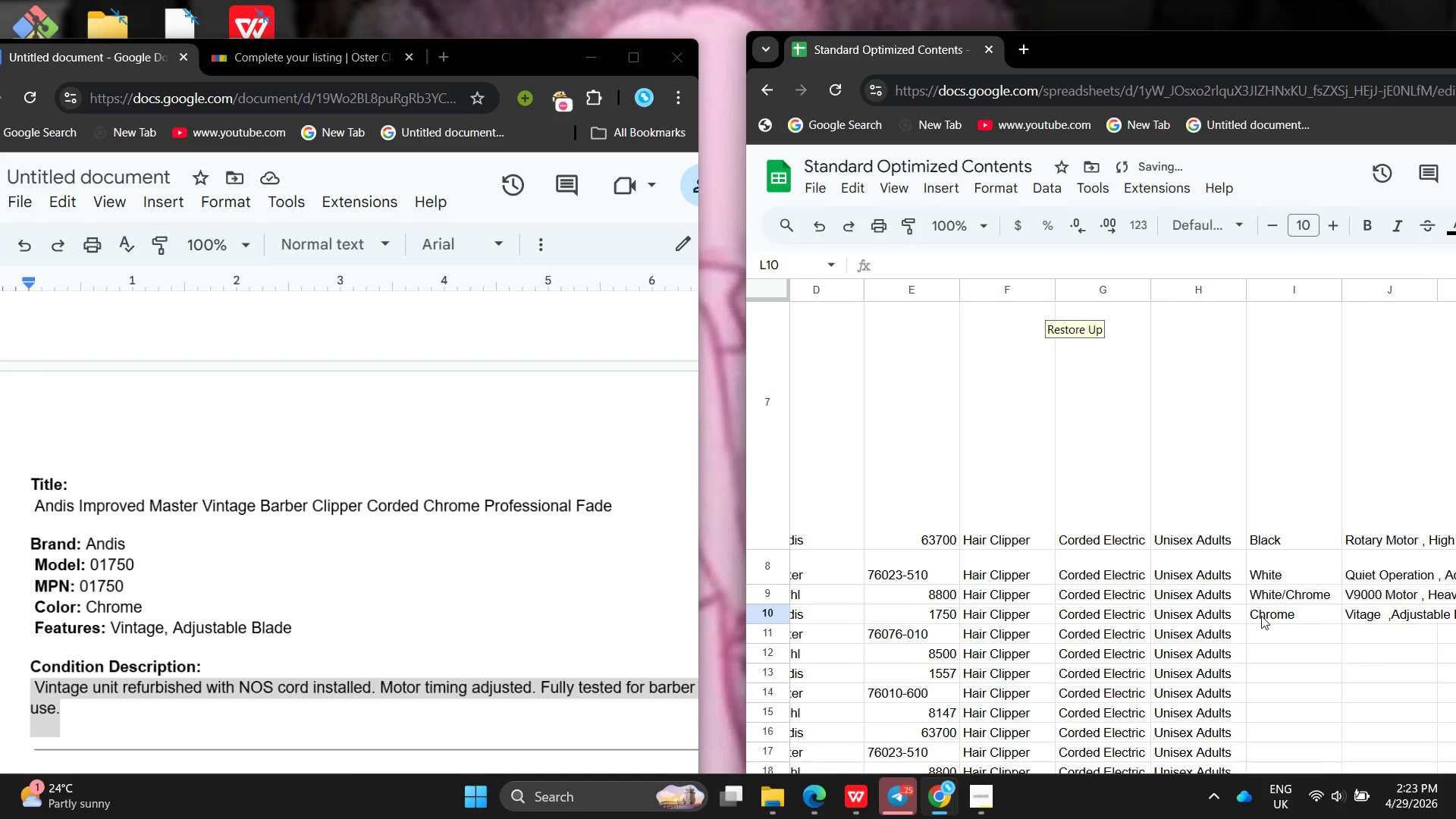 
key(ArrowRight)
 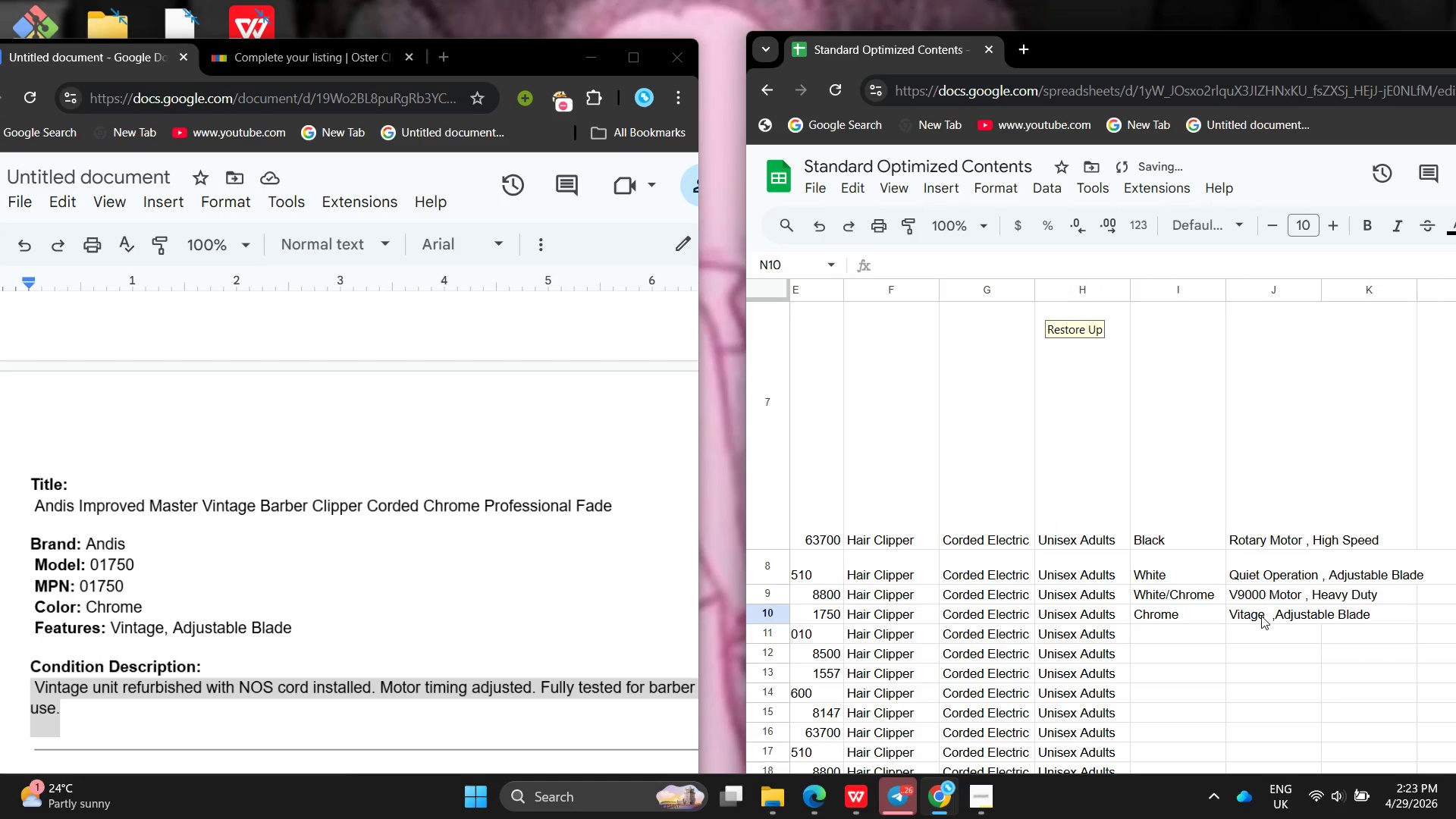 
key(ArrowRight)
 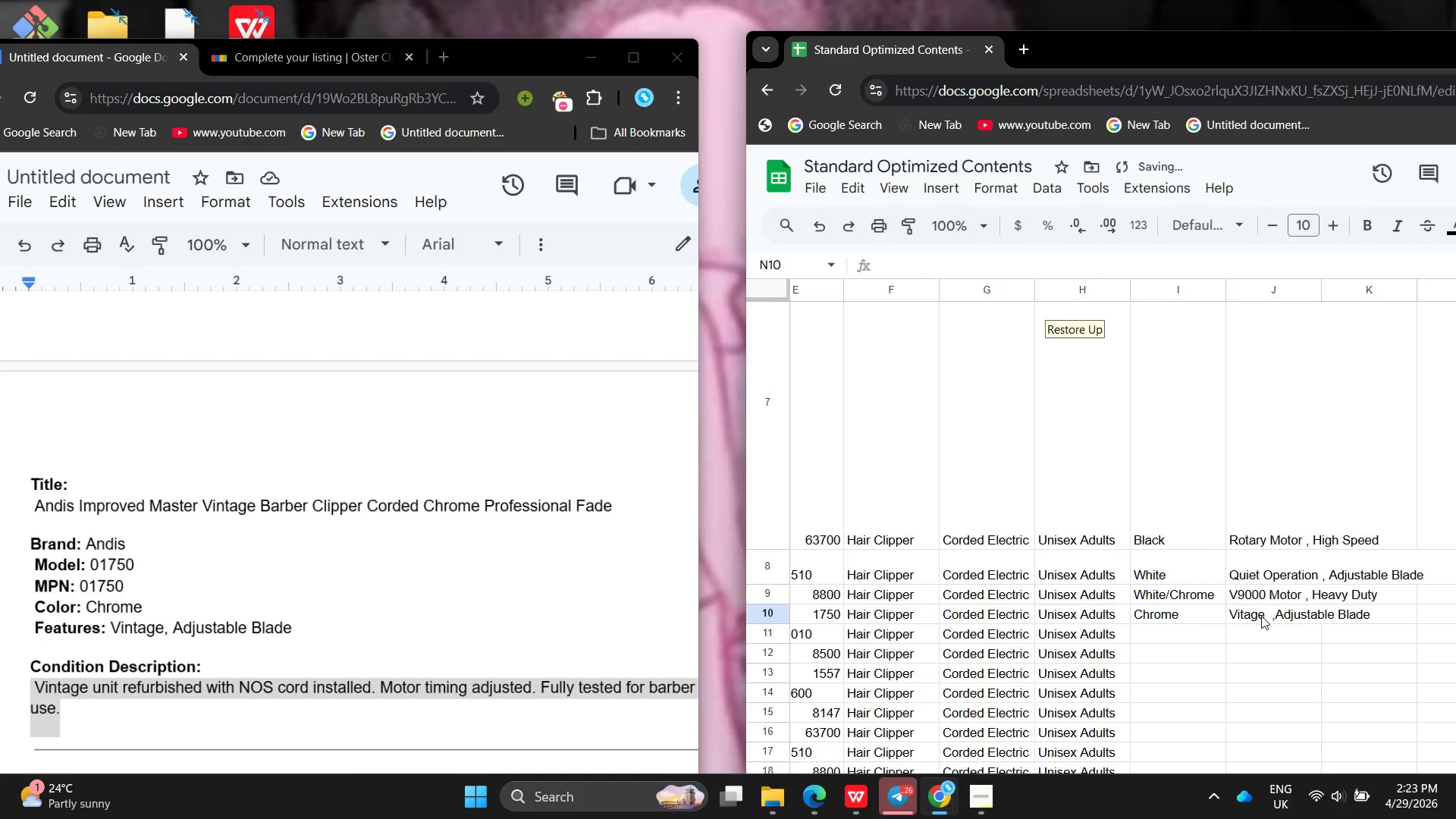 
key(ArrowRight)
 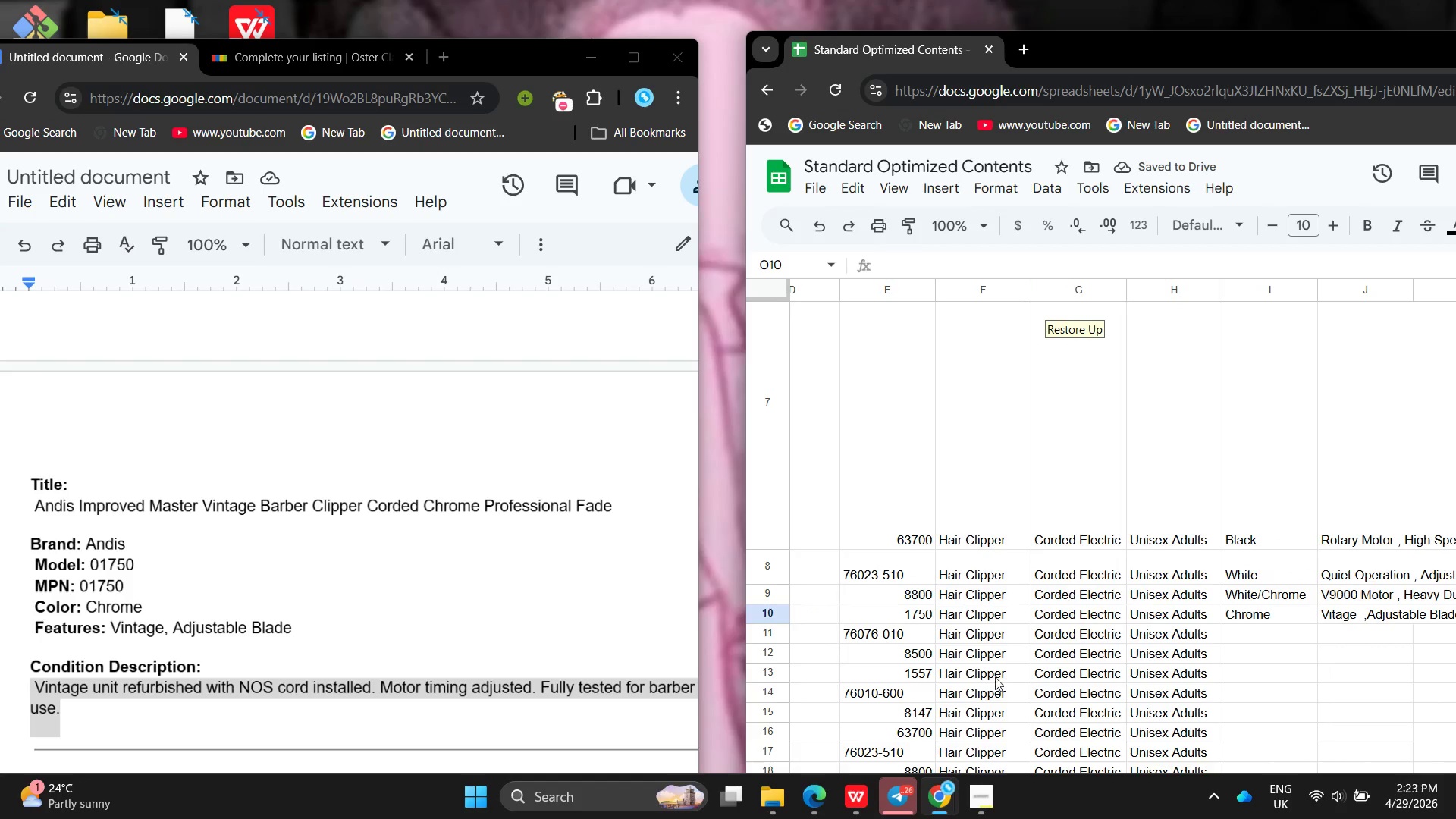 
left_click([981, 786])